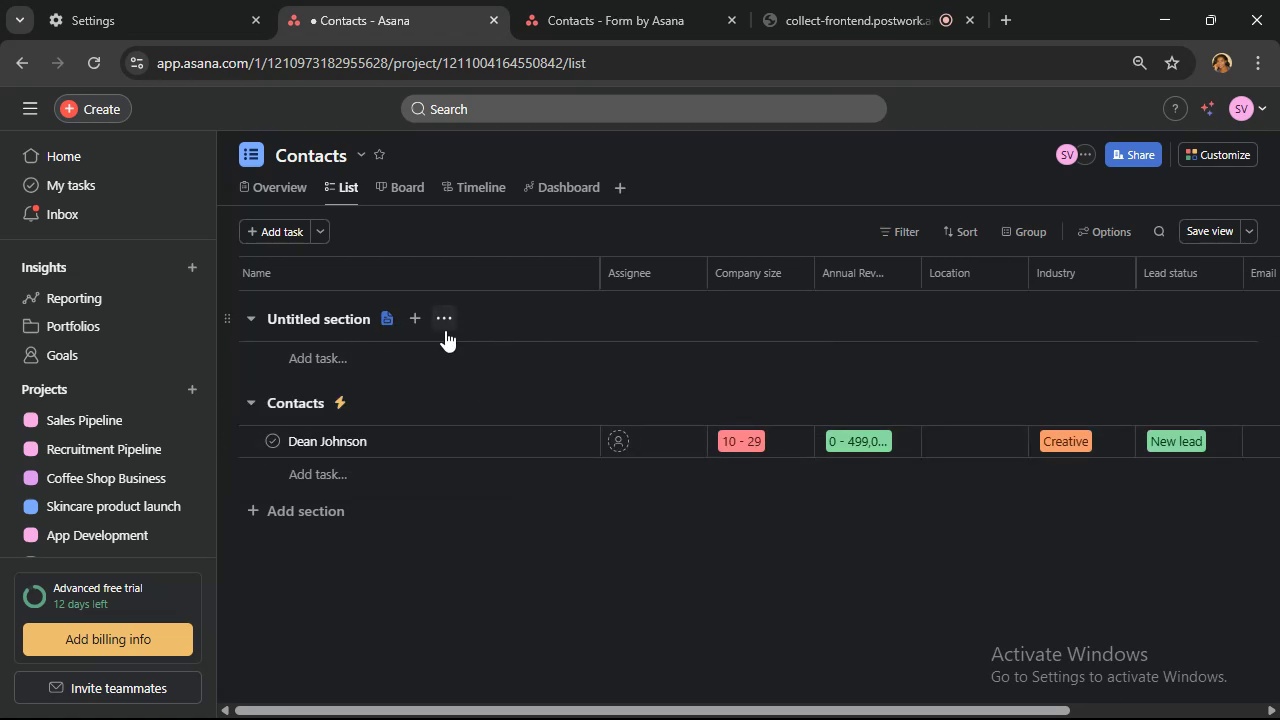 
wait(5.46)
 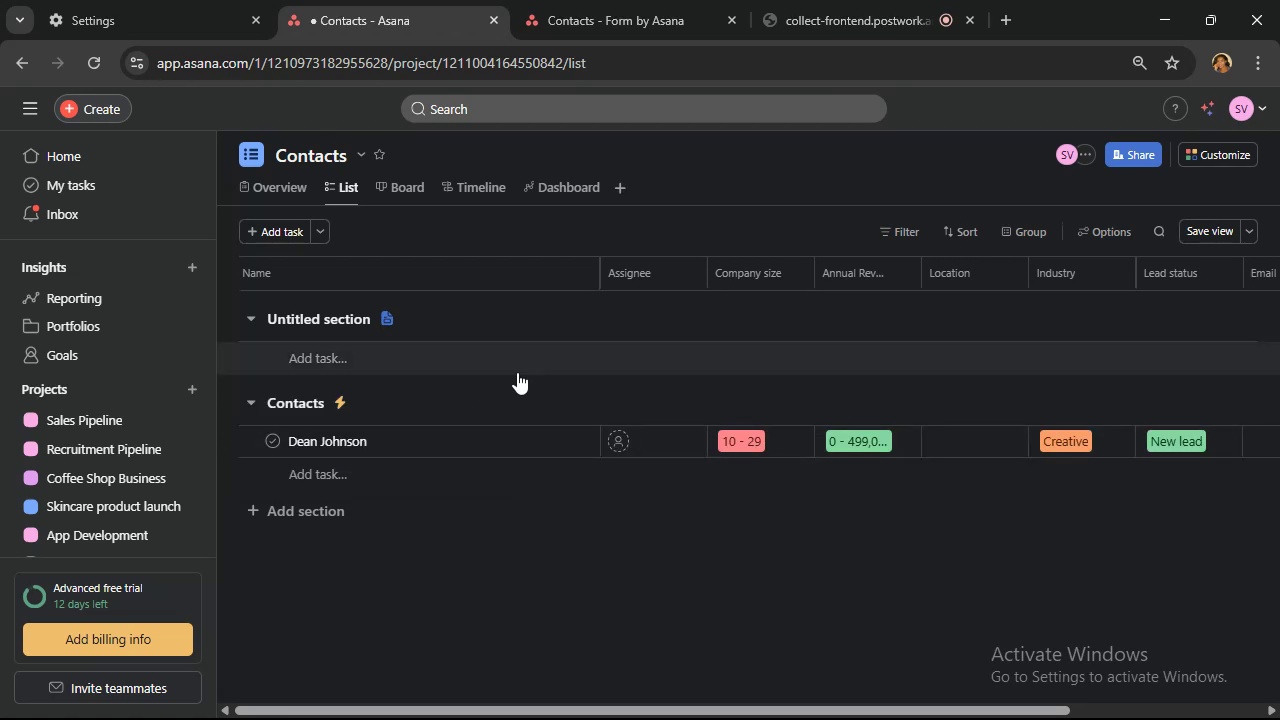 
left_click([552, 511])
 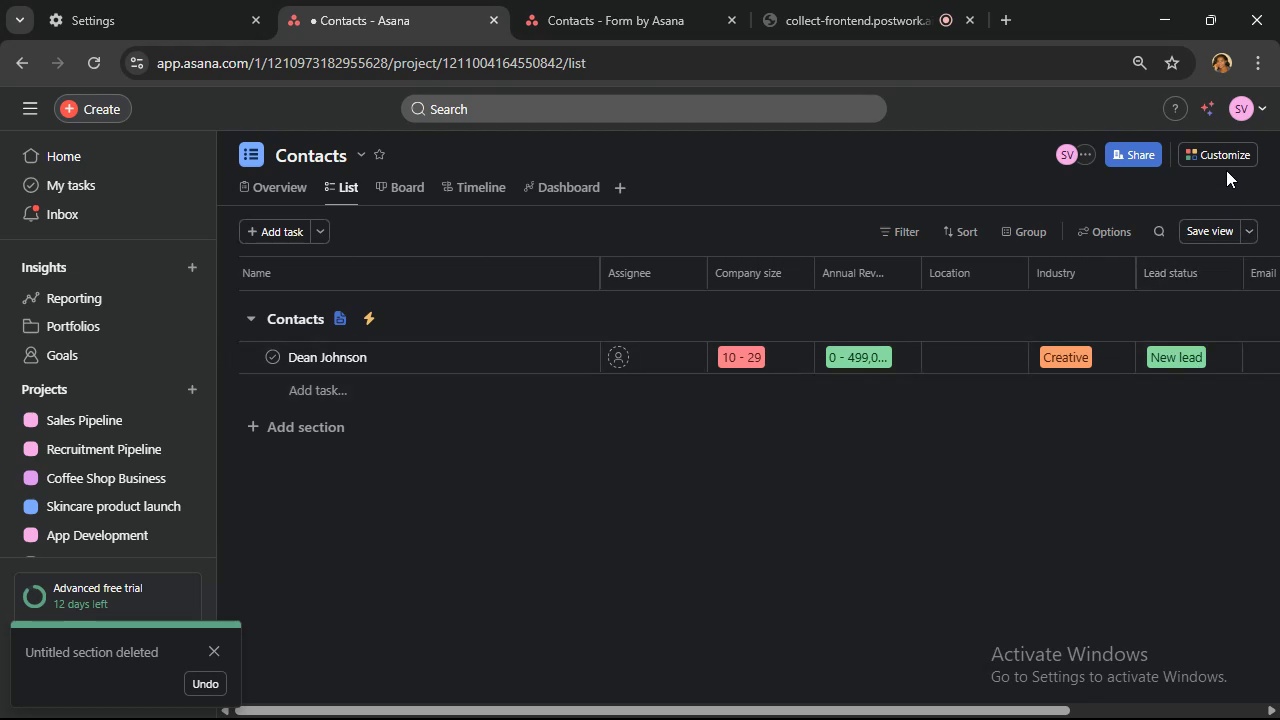 
left_click([1227, 161])
 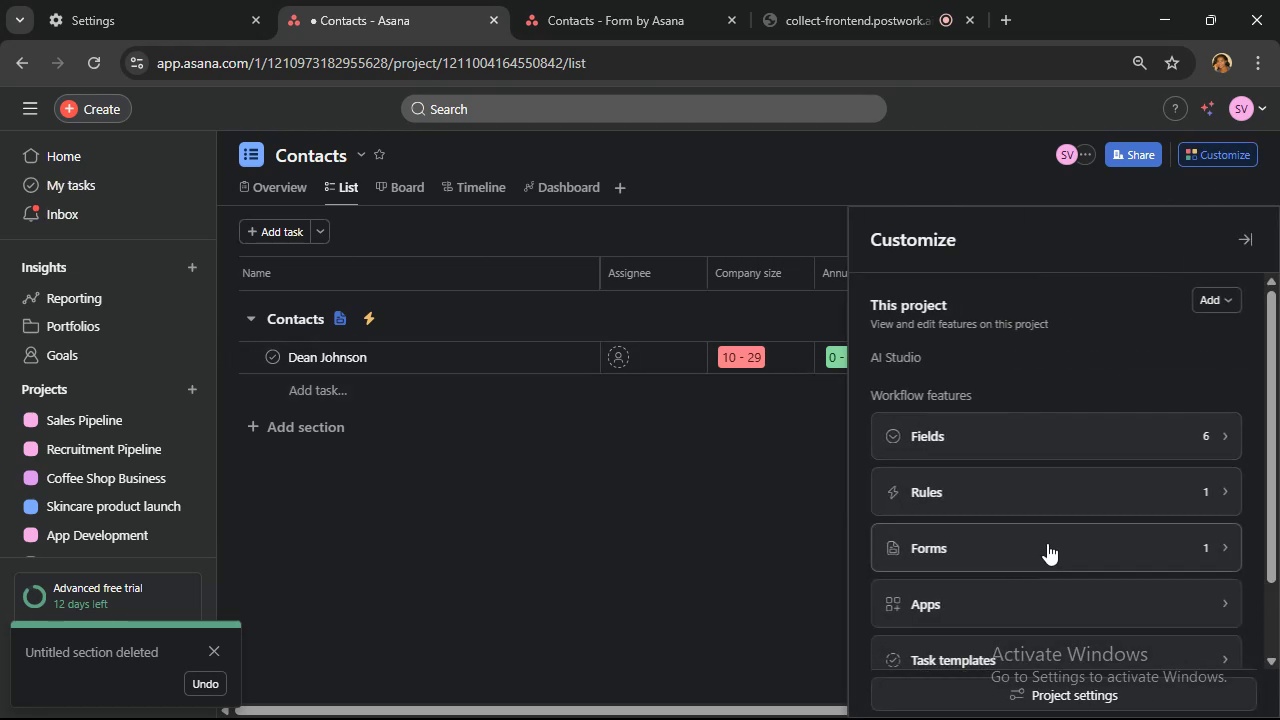 
left_click([1047, 543])
 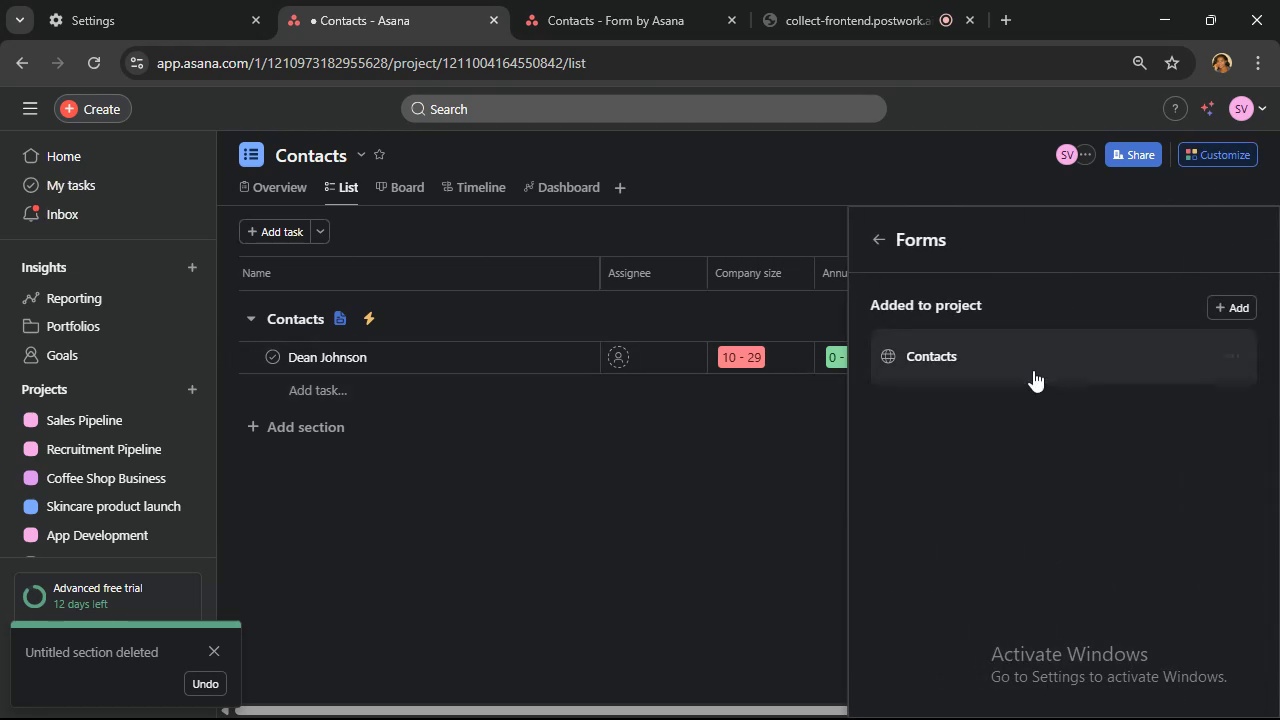 
left_click([1033, 370])
 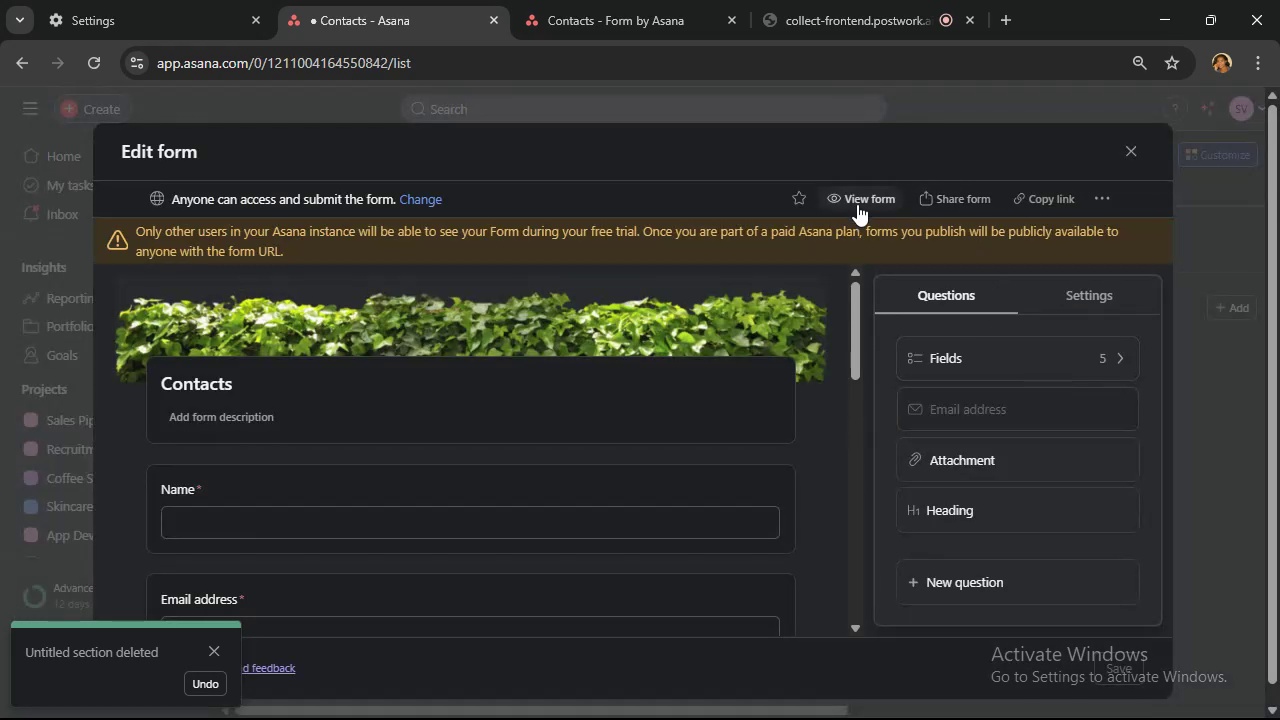 
left_click([857, 205])
 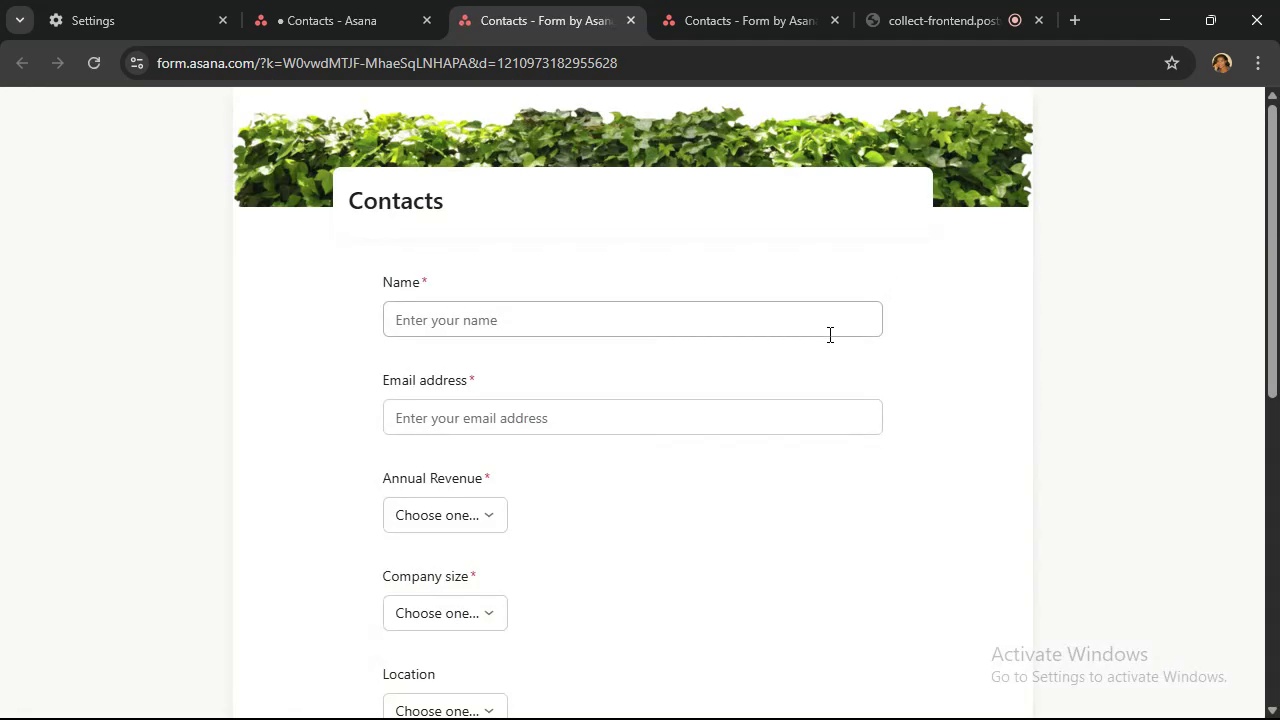 
left_click([619, 319])
 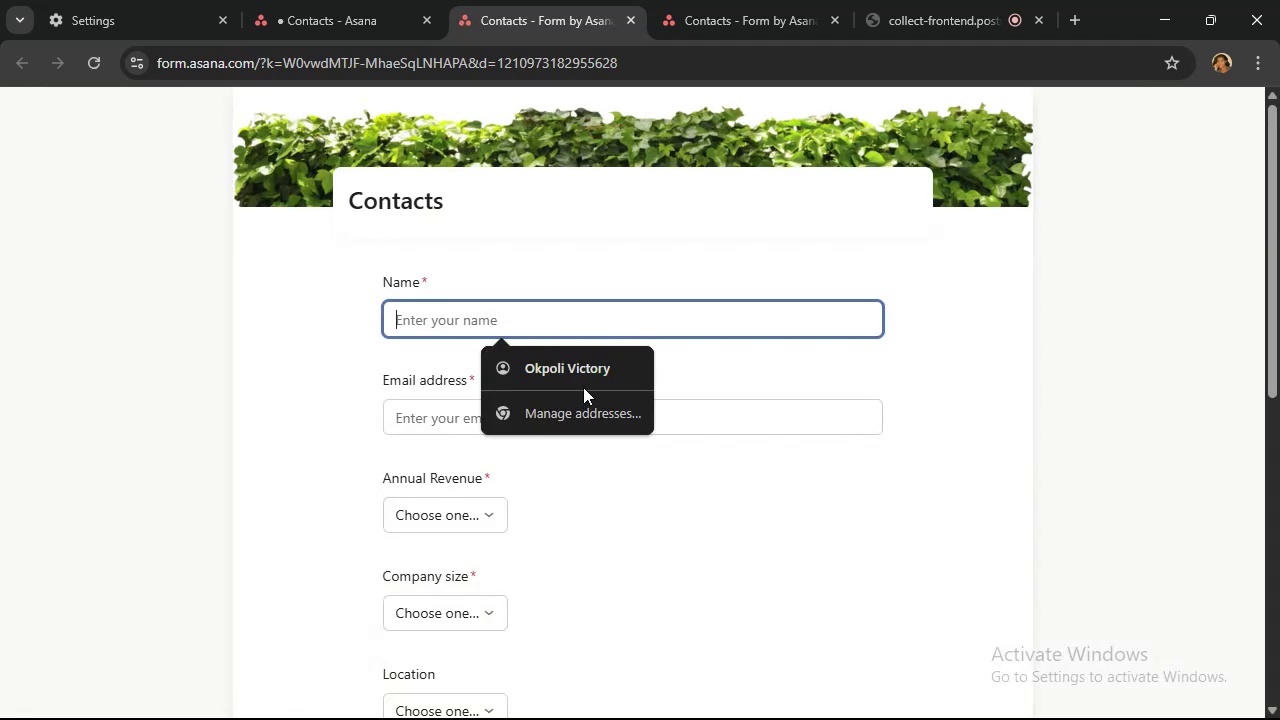 
left_click([584, 379])
 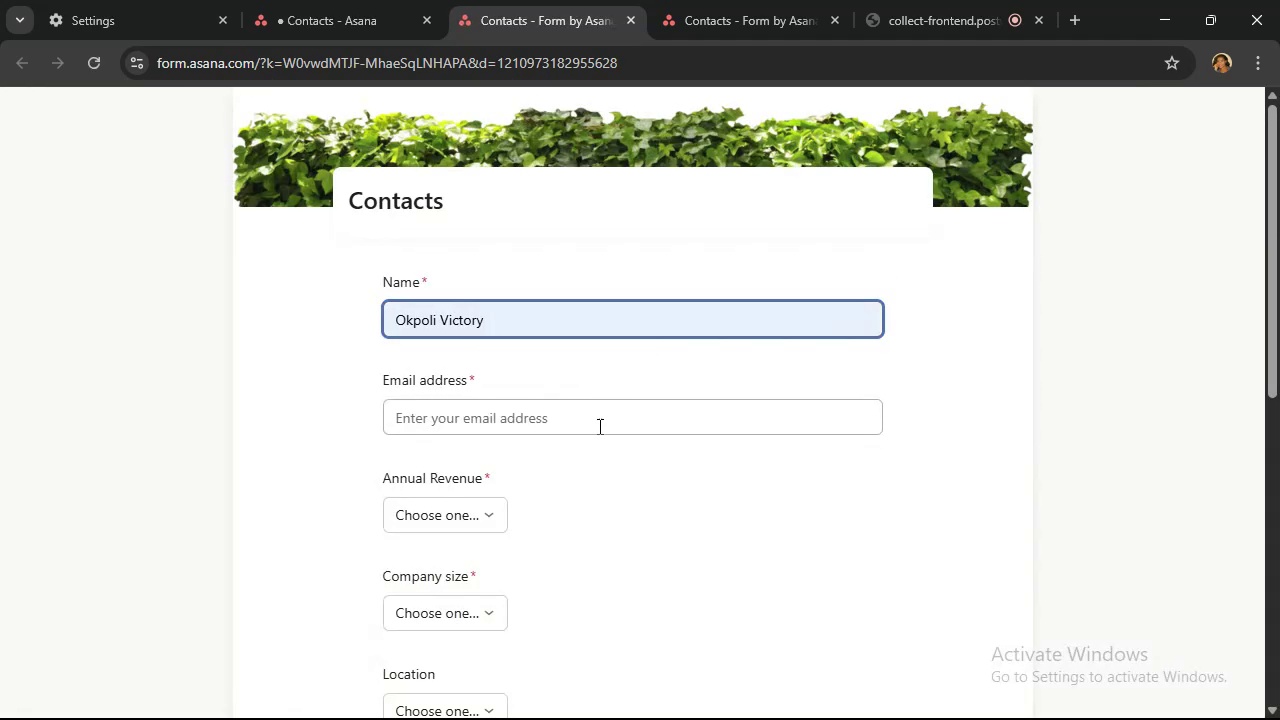 
left_click([601, 436])
 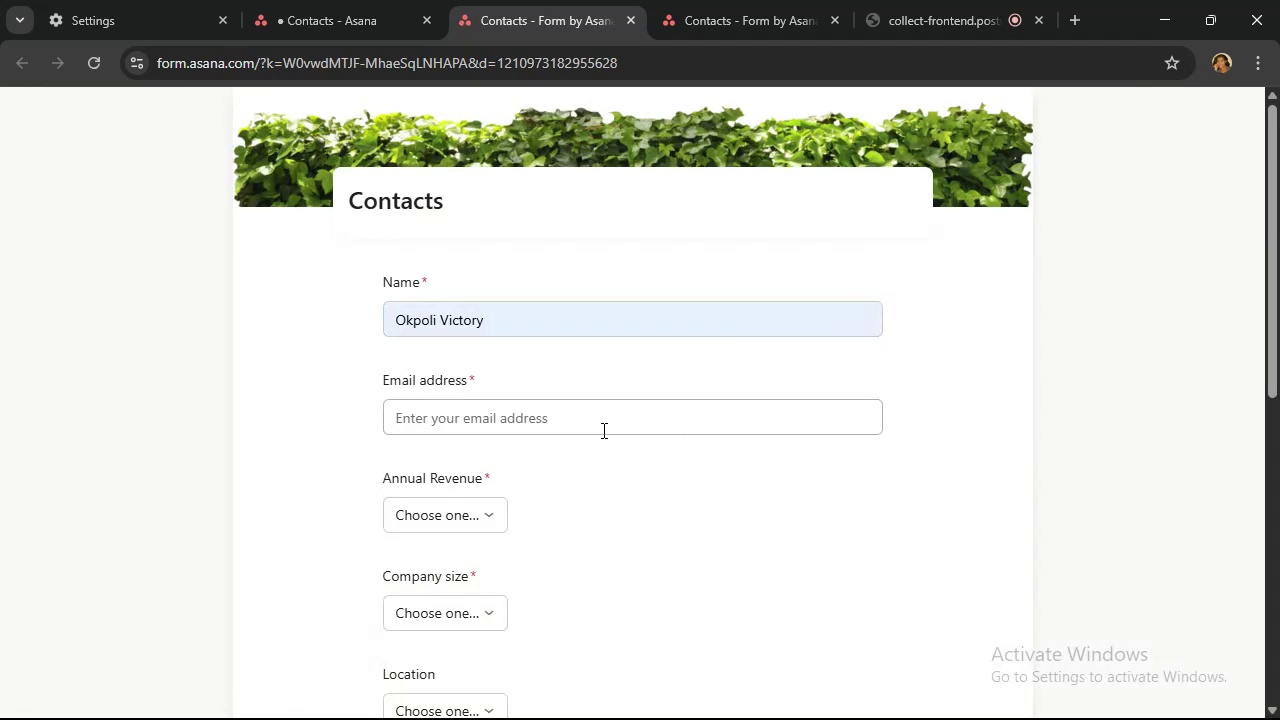 
left_click([602, 430])
 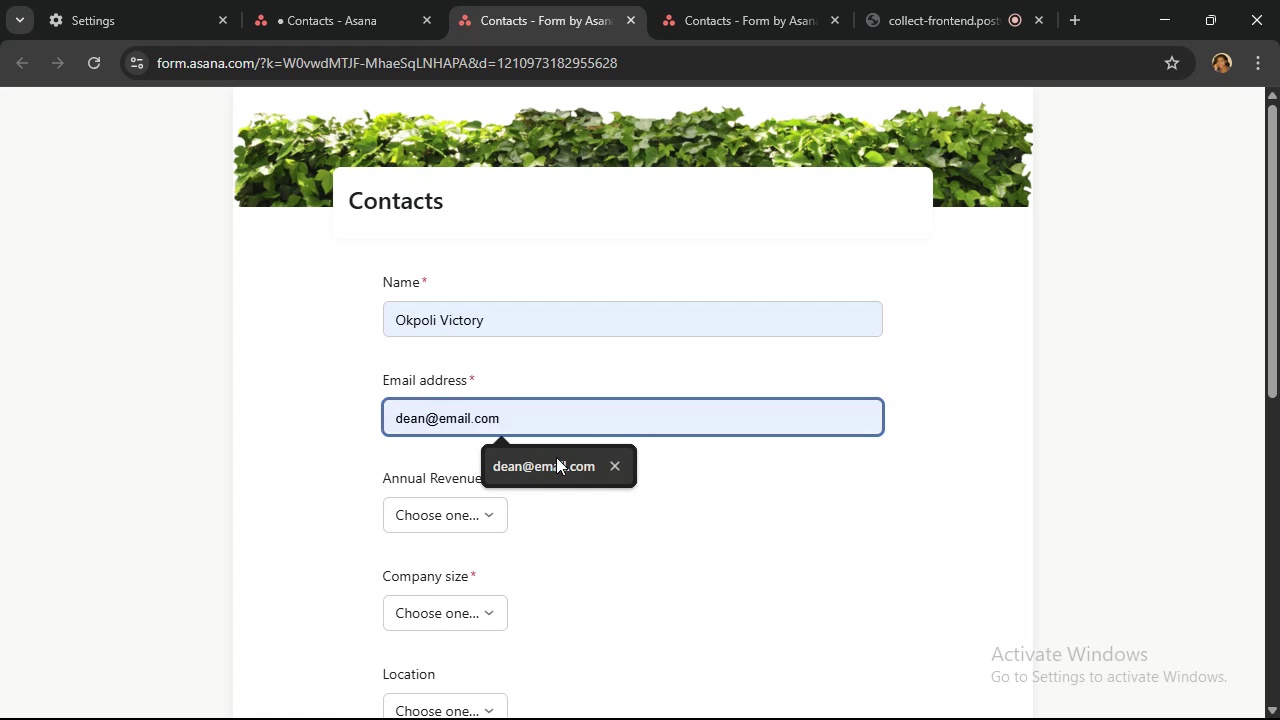 
left_click([575, 473])
 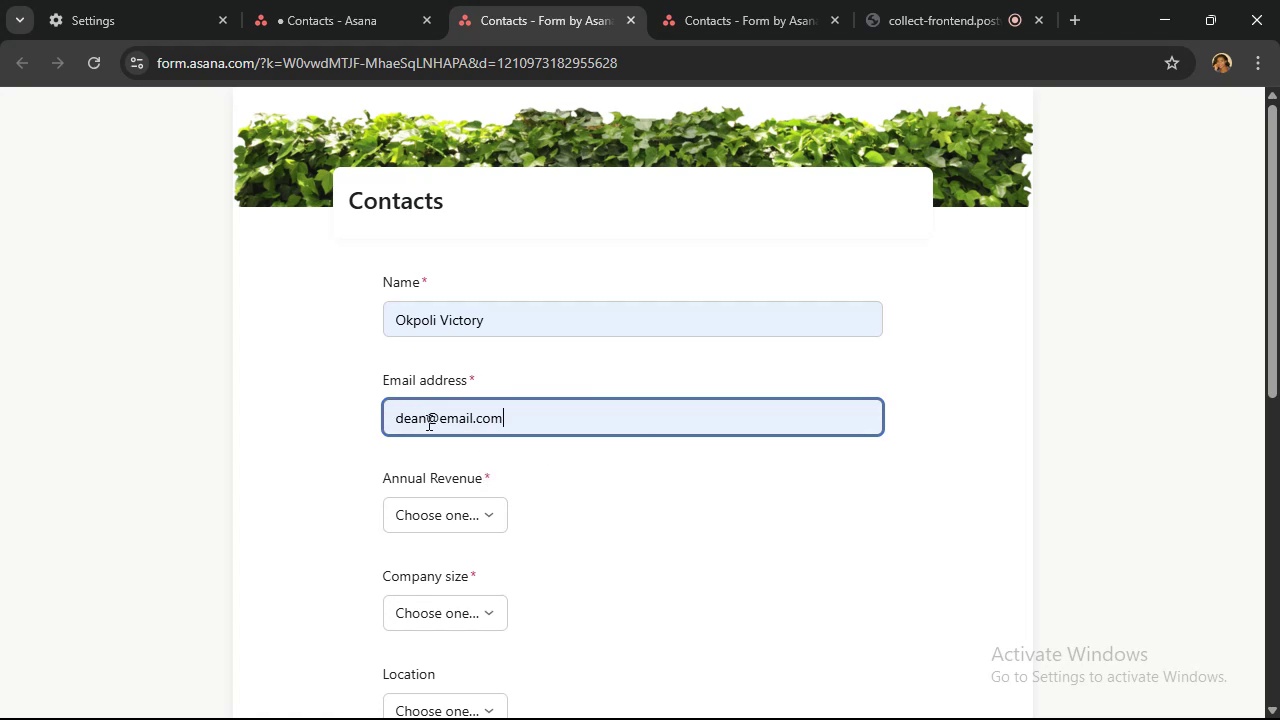 
left_click([427, 422])
 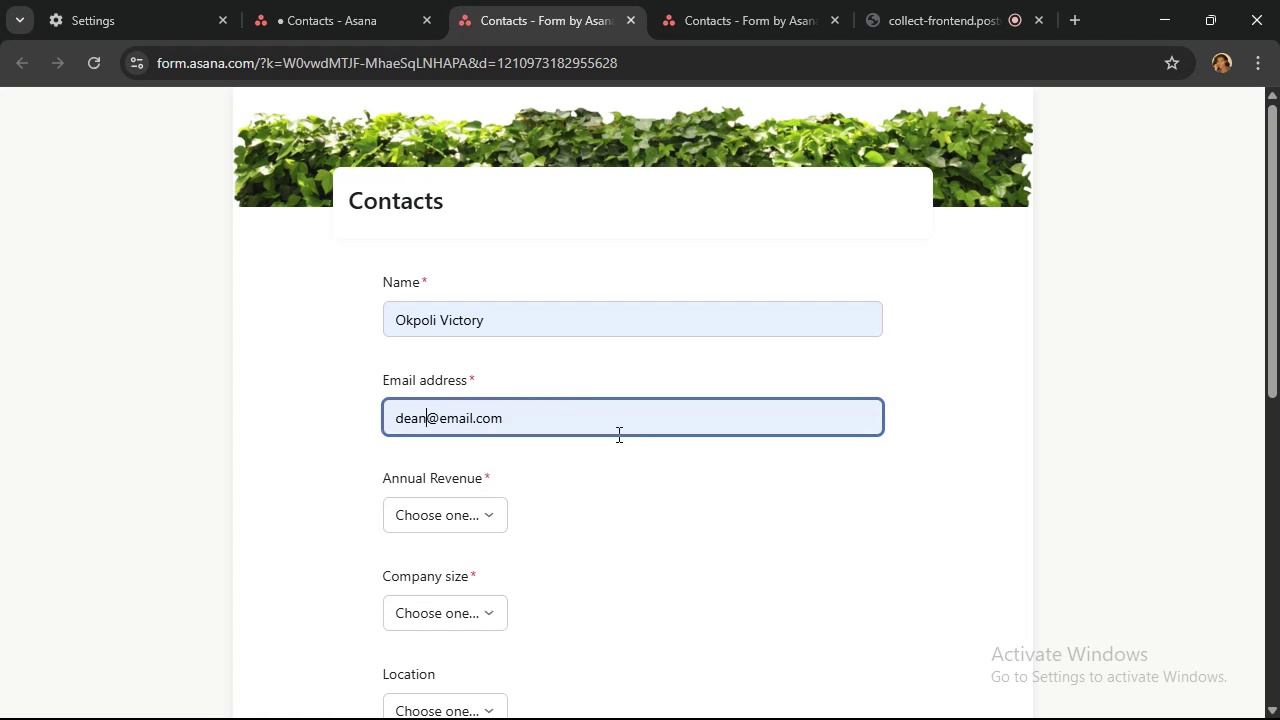 
hold_key(key=Backspace, duration=0.99)
 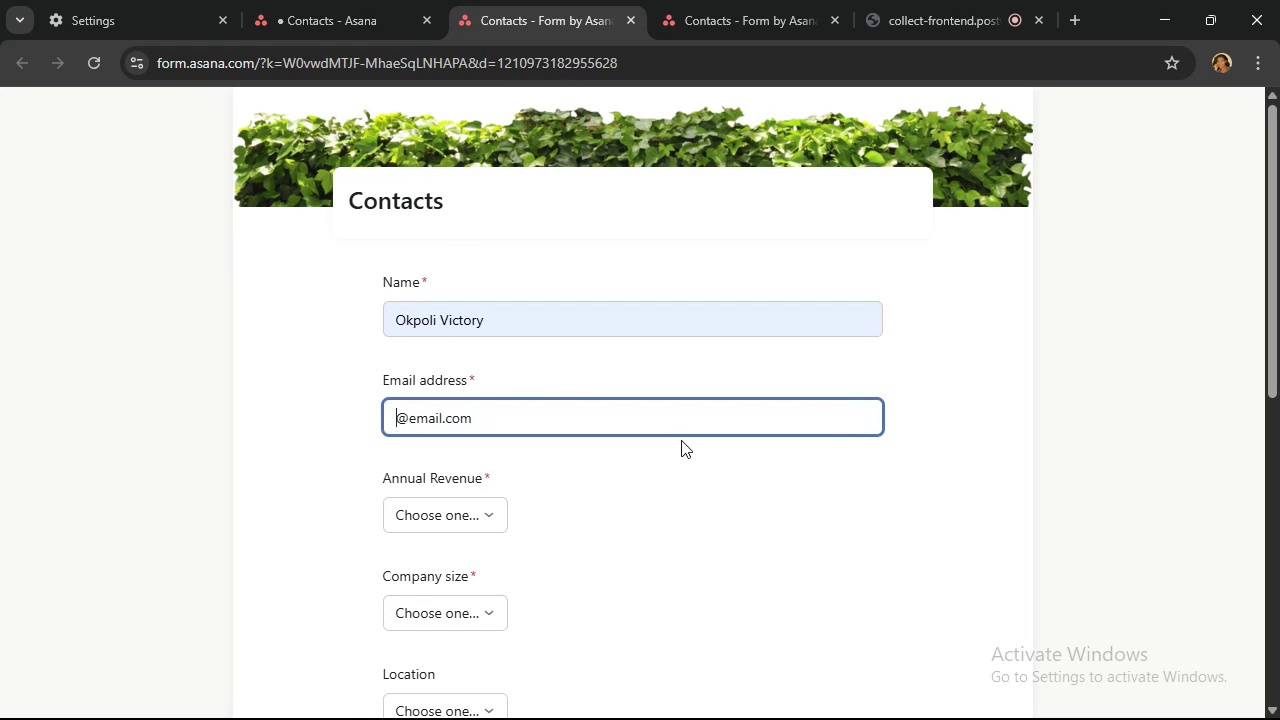 
type(vick)
 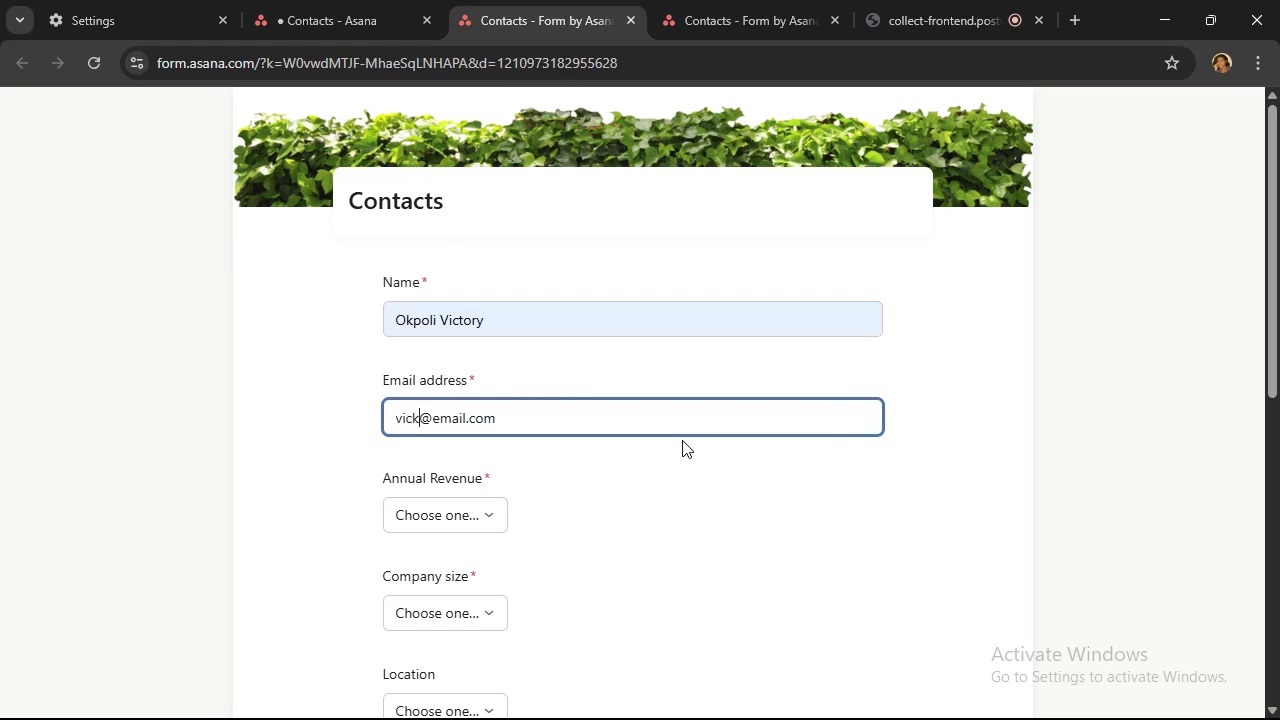 
scroll: coordinate [686, 441], scroll_direction: down, amount: 2.0
 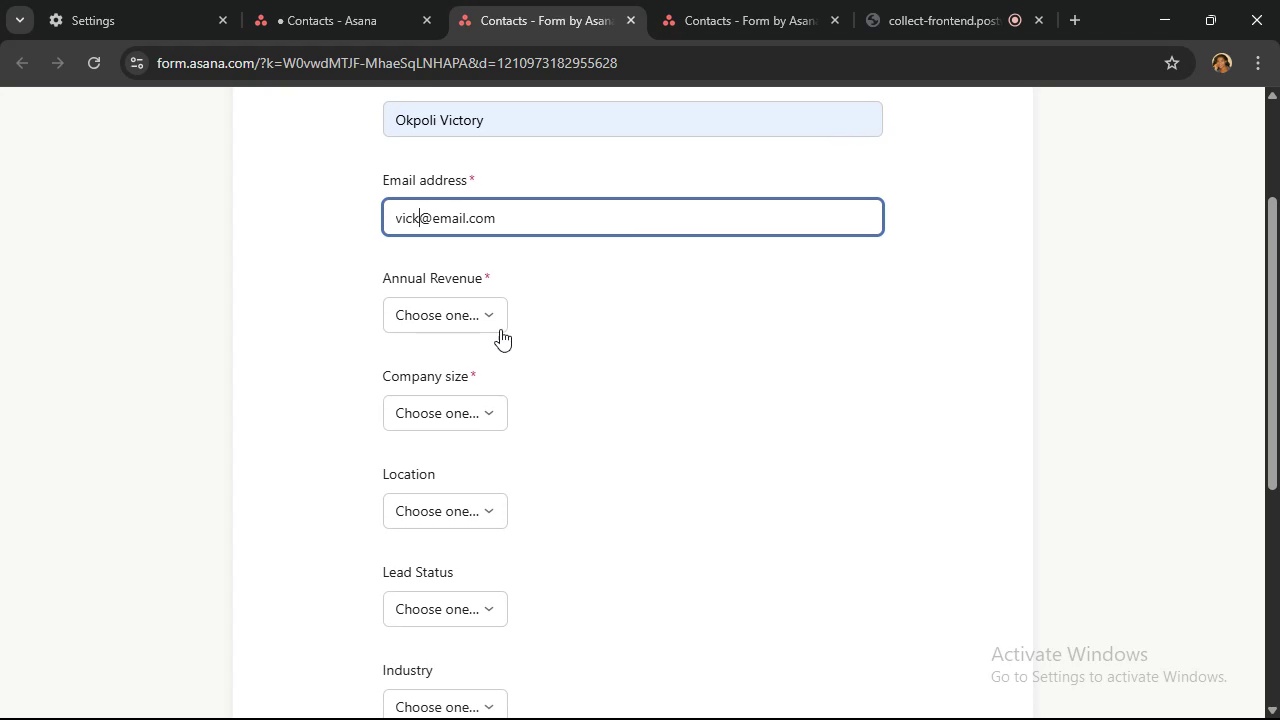 
left_click([477, 313])
 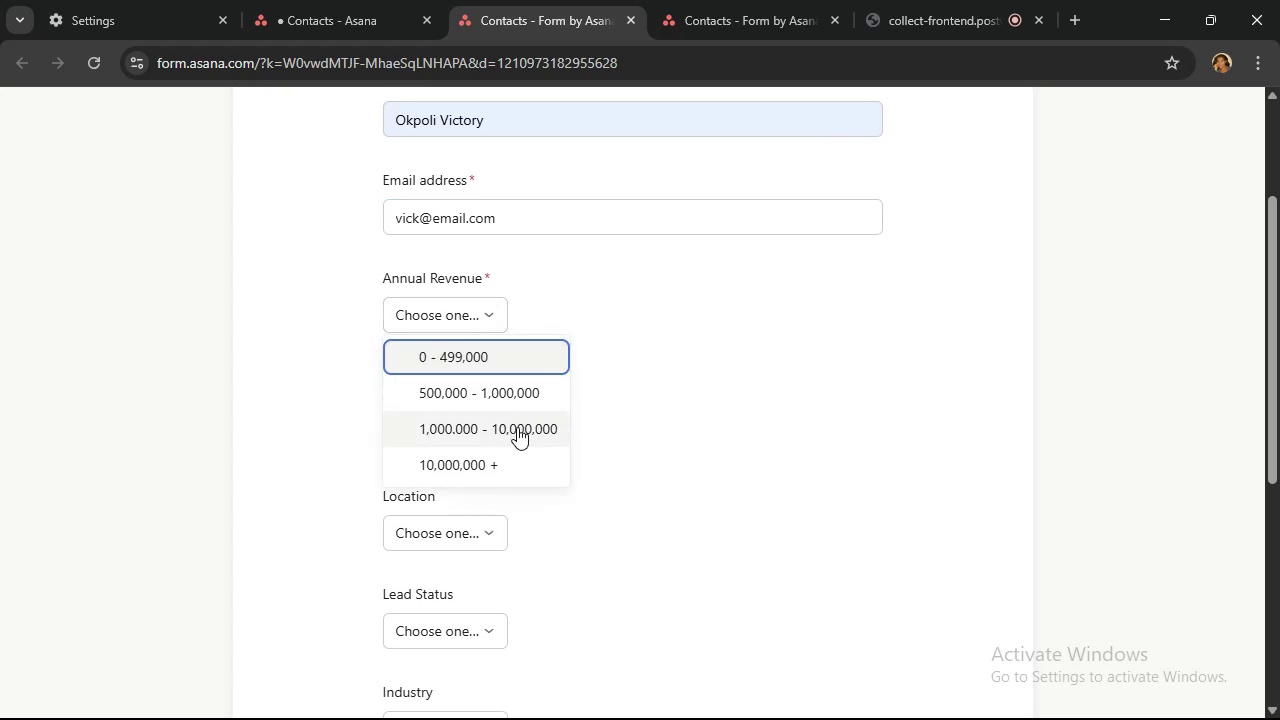 
left_click([517, 427])
 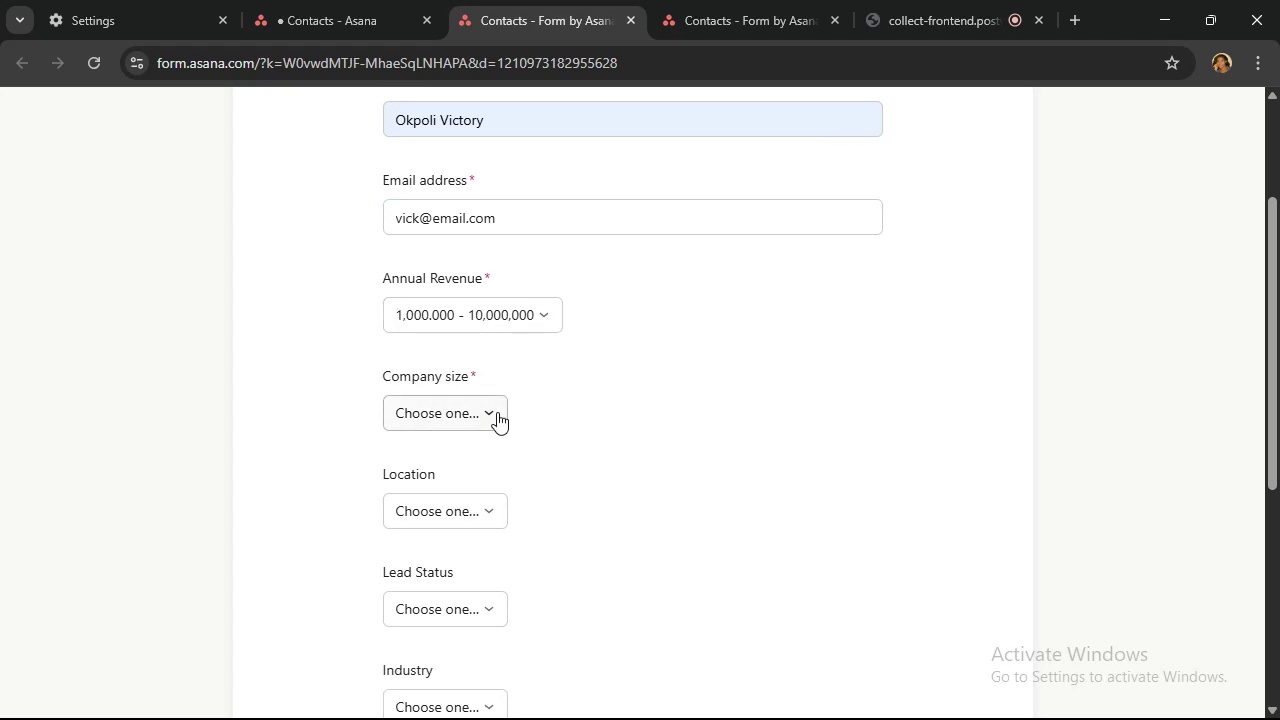 
left_click([497, 412])
 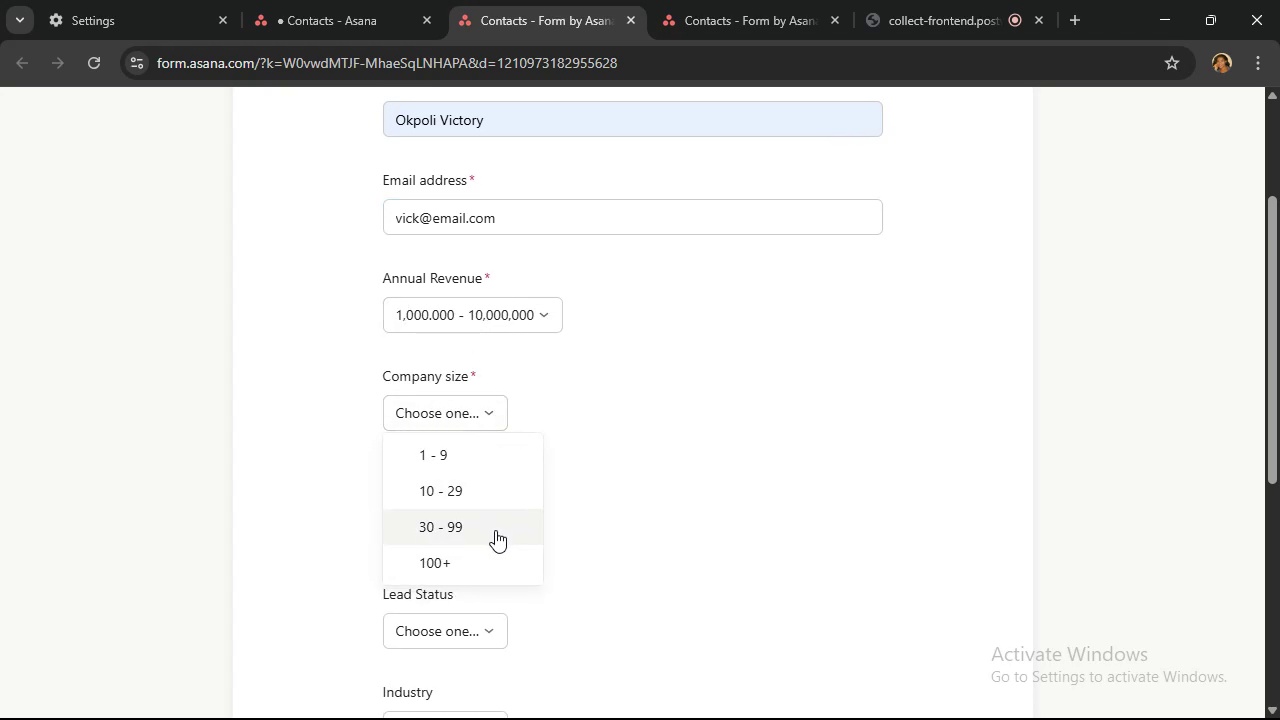 
left_click([494, 561])
 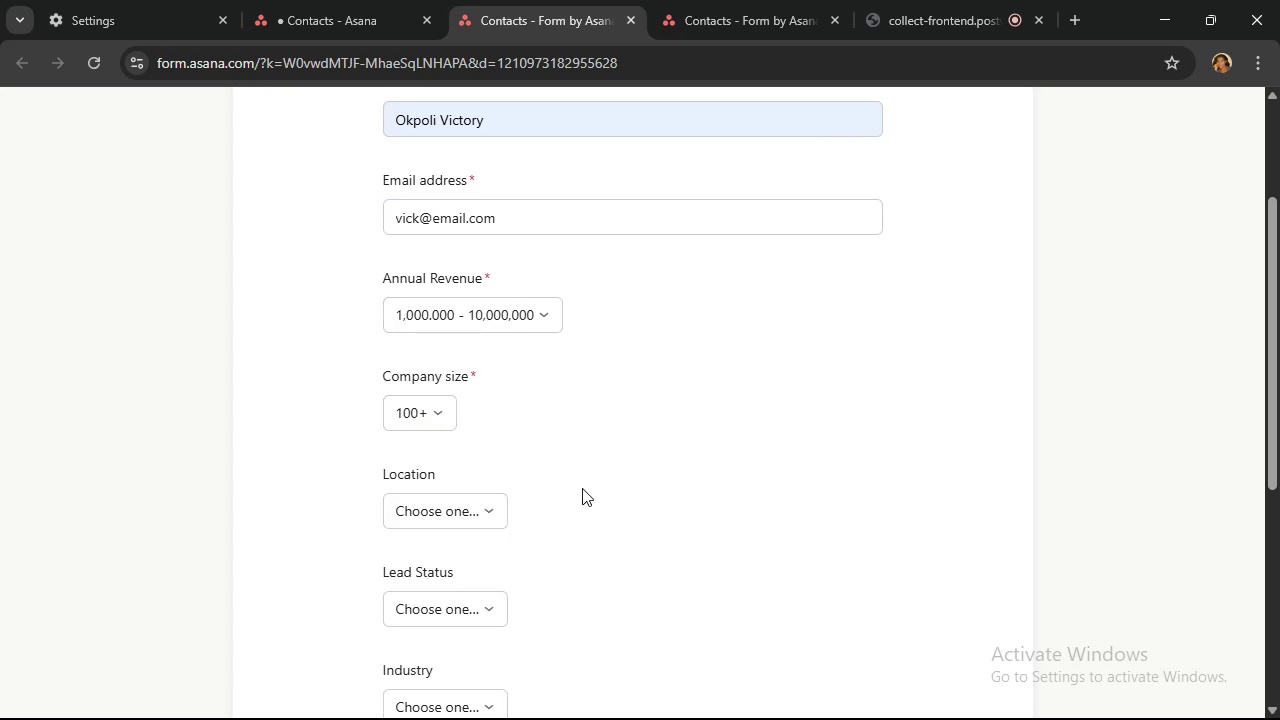 
scroll: coordinate [586, 482], scroll_direction: down, amount: 1.0
 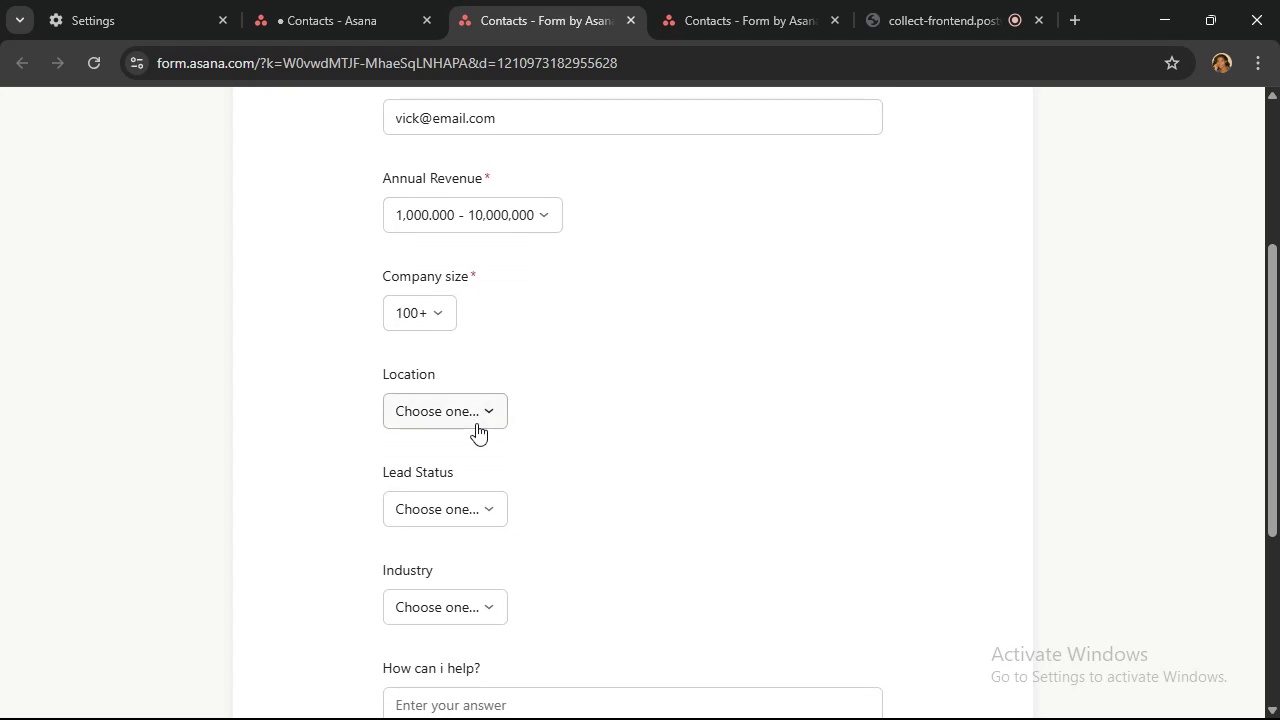 
left_click([476, 423])
 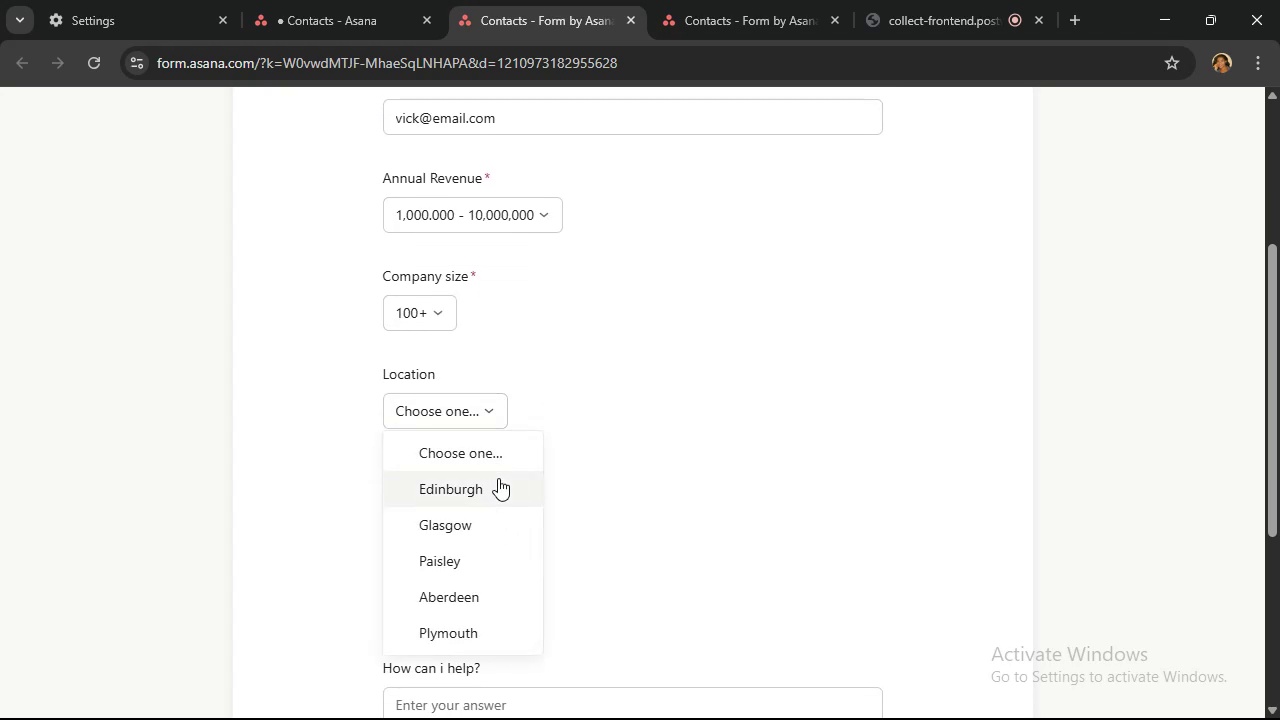 
left_click([498, 478])
 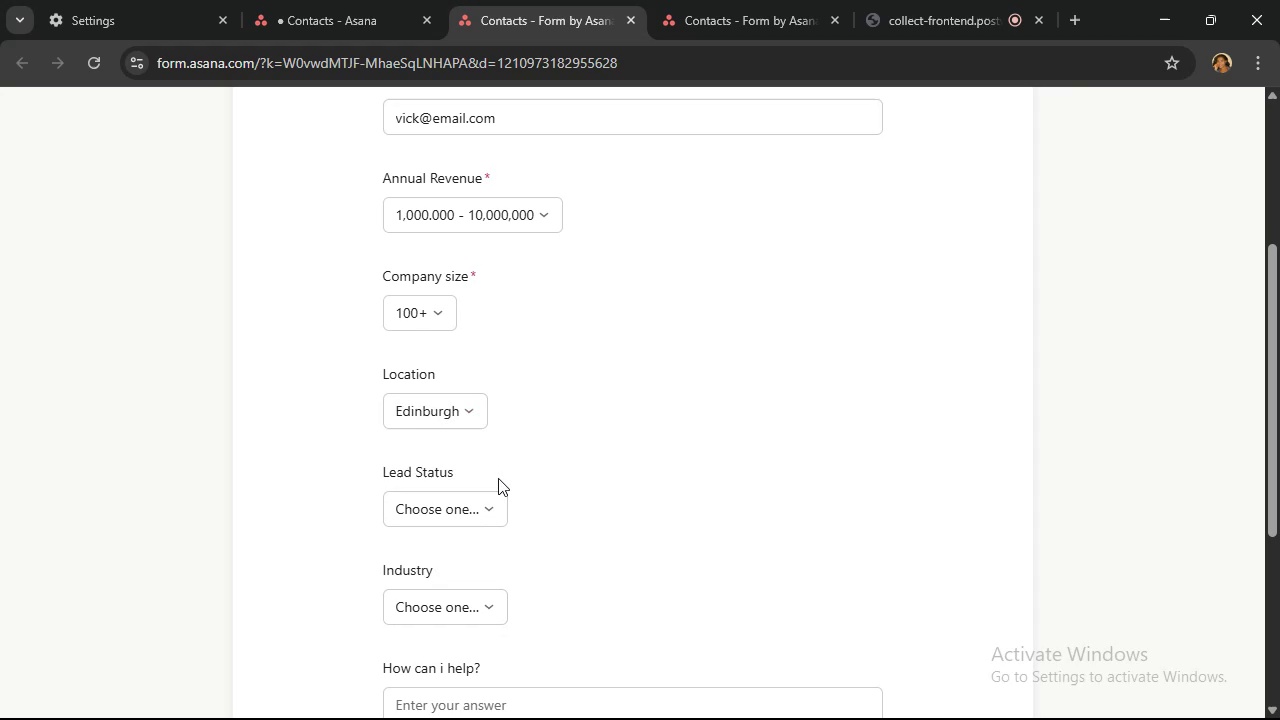 
scroll: coordinate [498, 478], scroll_direction: down, amount: 1.0
 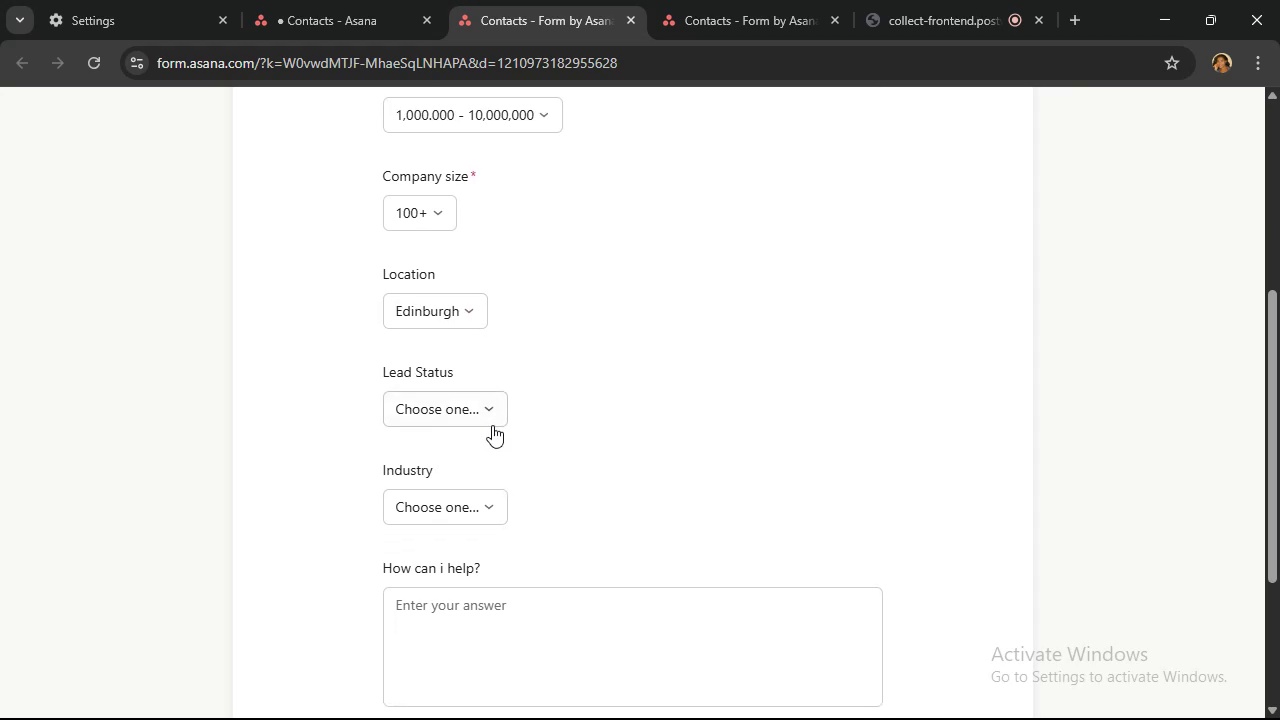 
left_click([491, 423])
 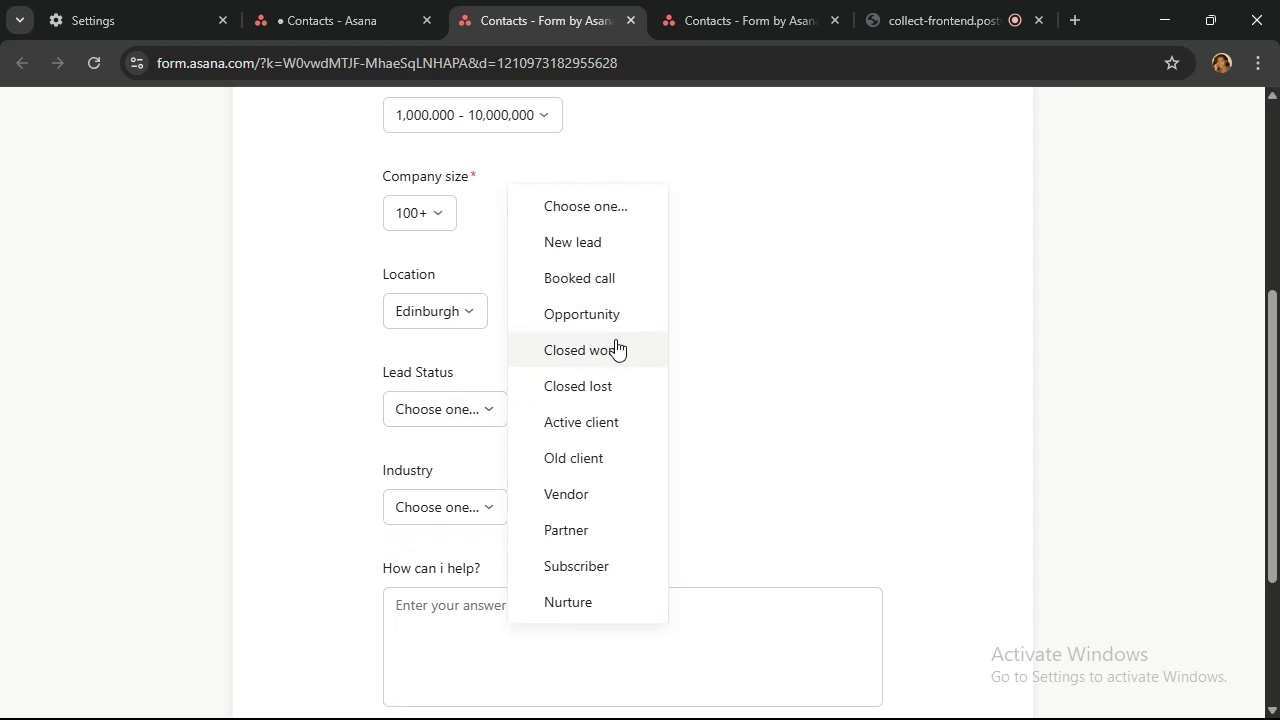 
left_click([614, 317])
 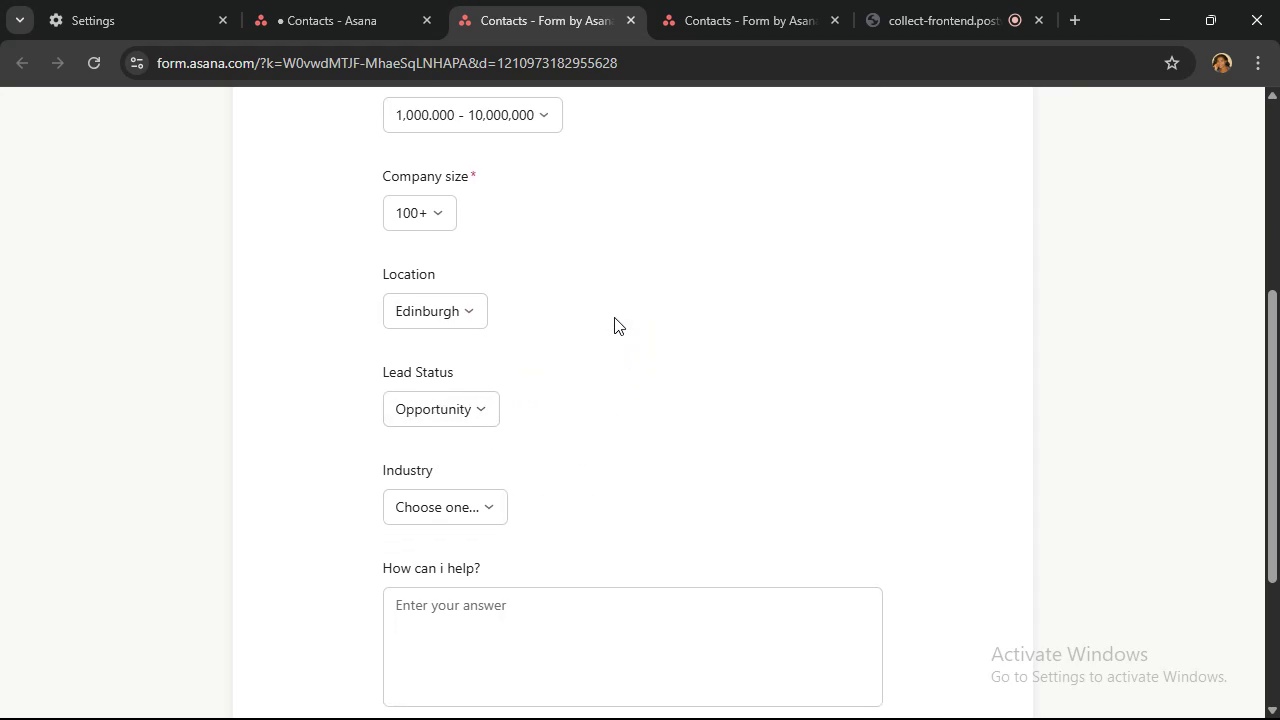 
scroll: coordinate [614, 317], scroll_direction: down, amount: 2.0
 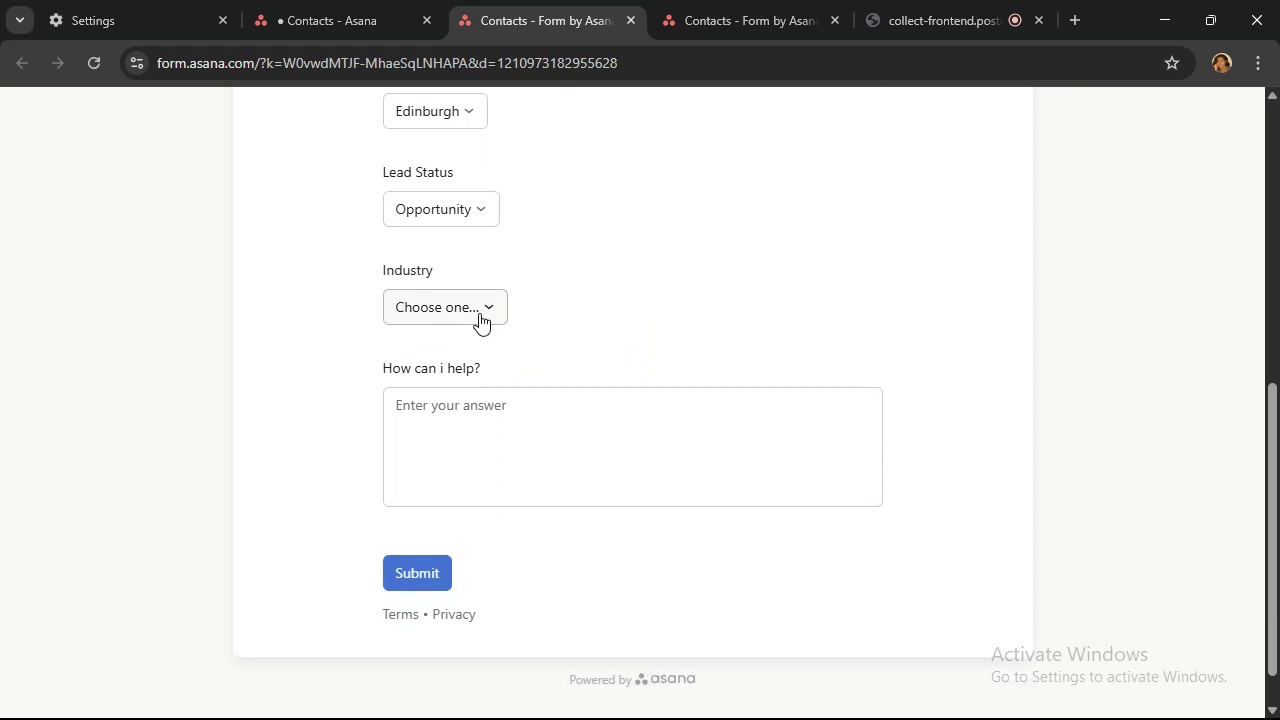 
left_click([479, 313])
 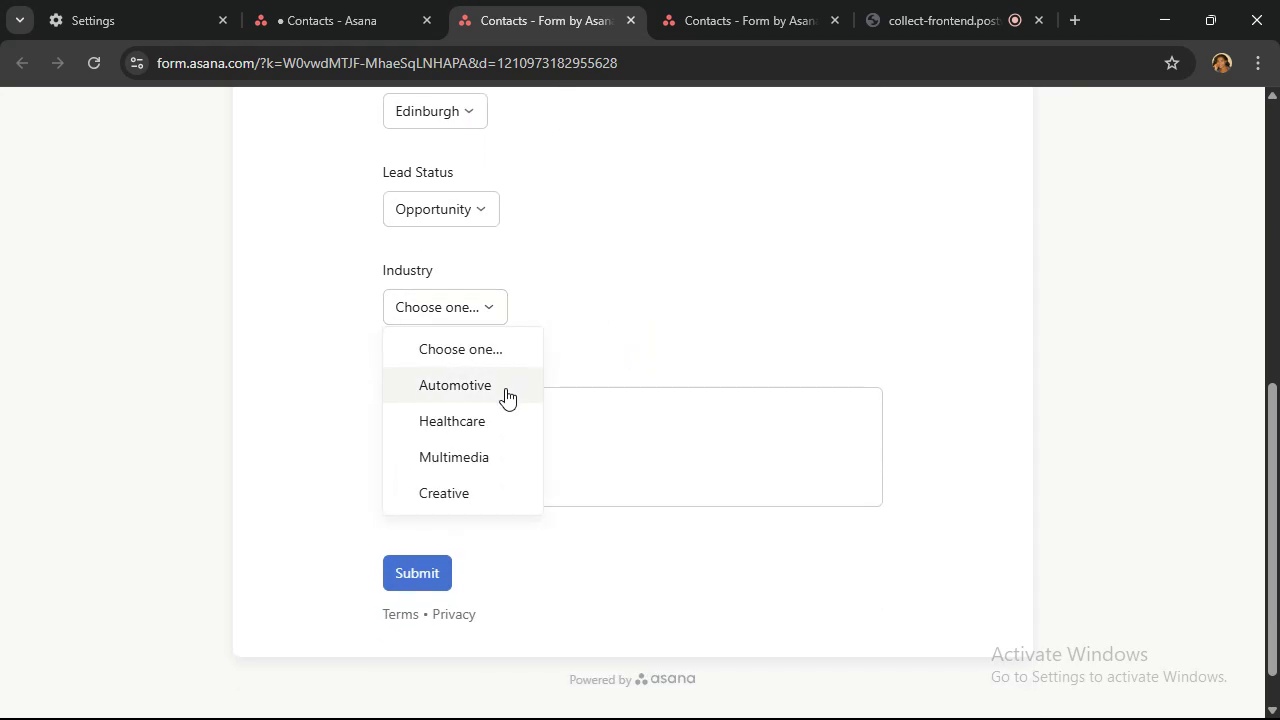 
left_click([505, 388])
 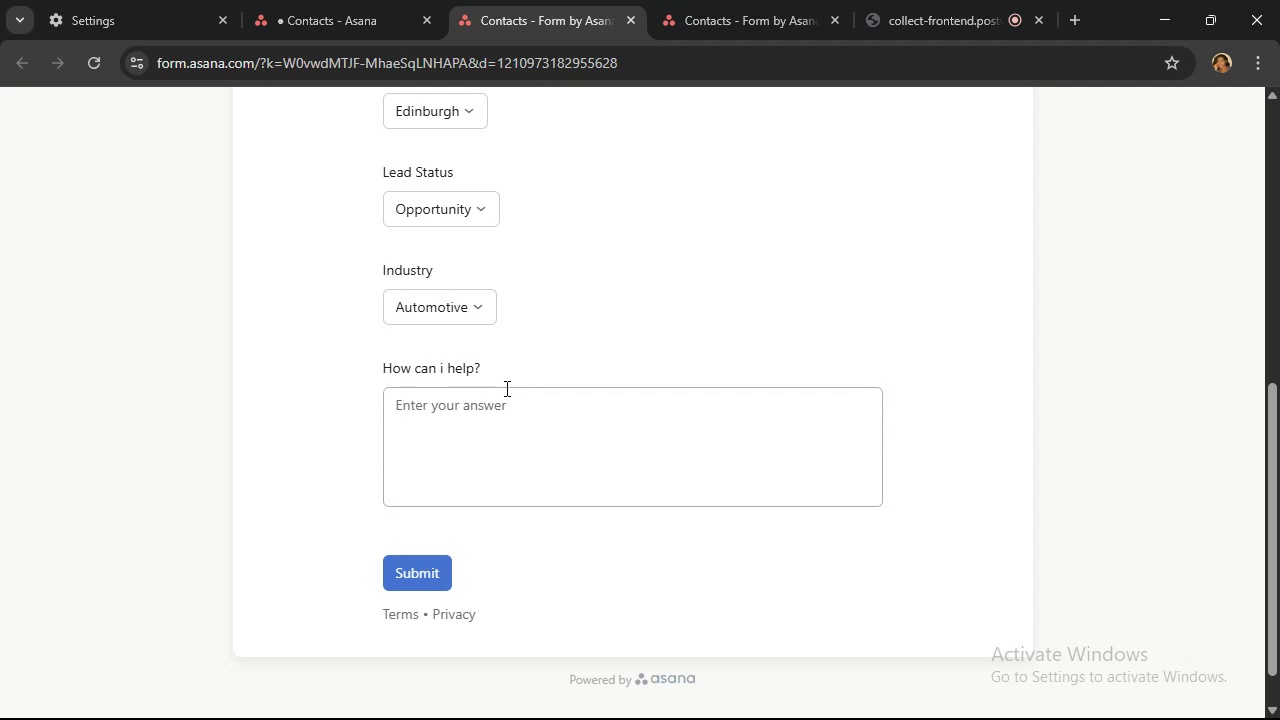 
scroll: coordinate [505, 389], scroll_direction: down, amount: 1.0
 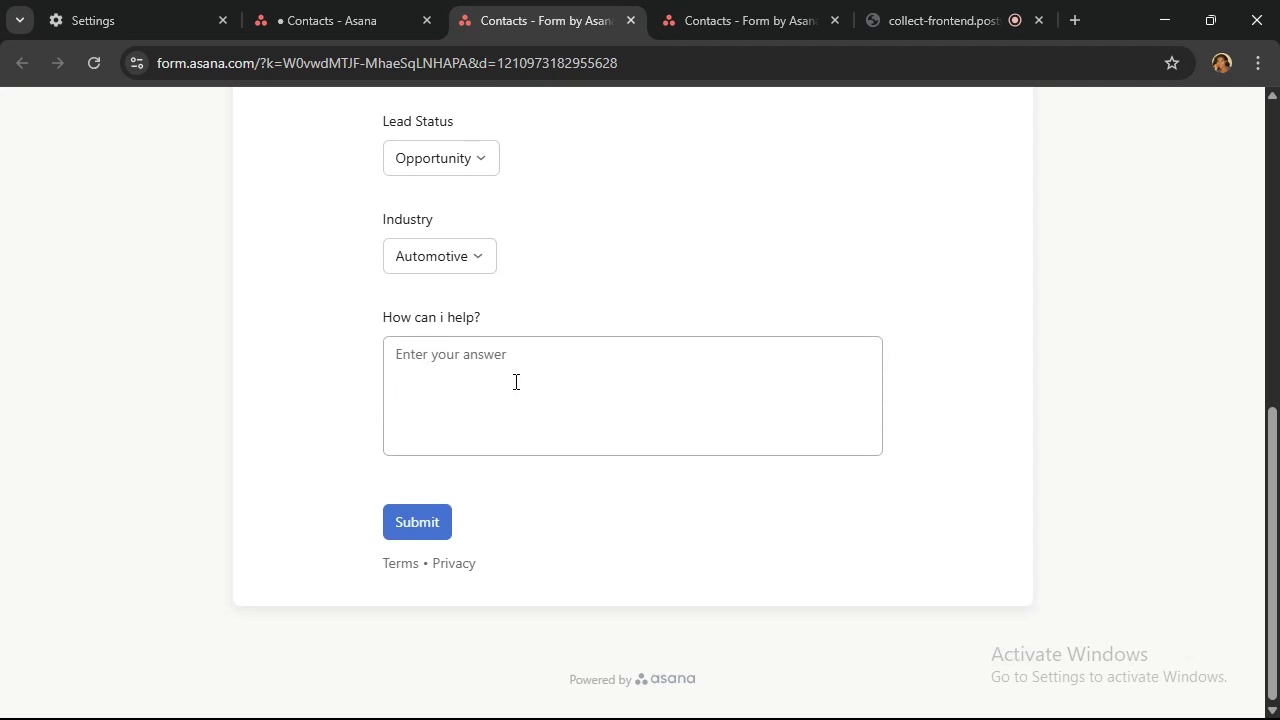 
left_click([514, 381])
 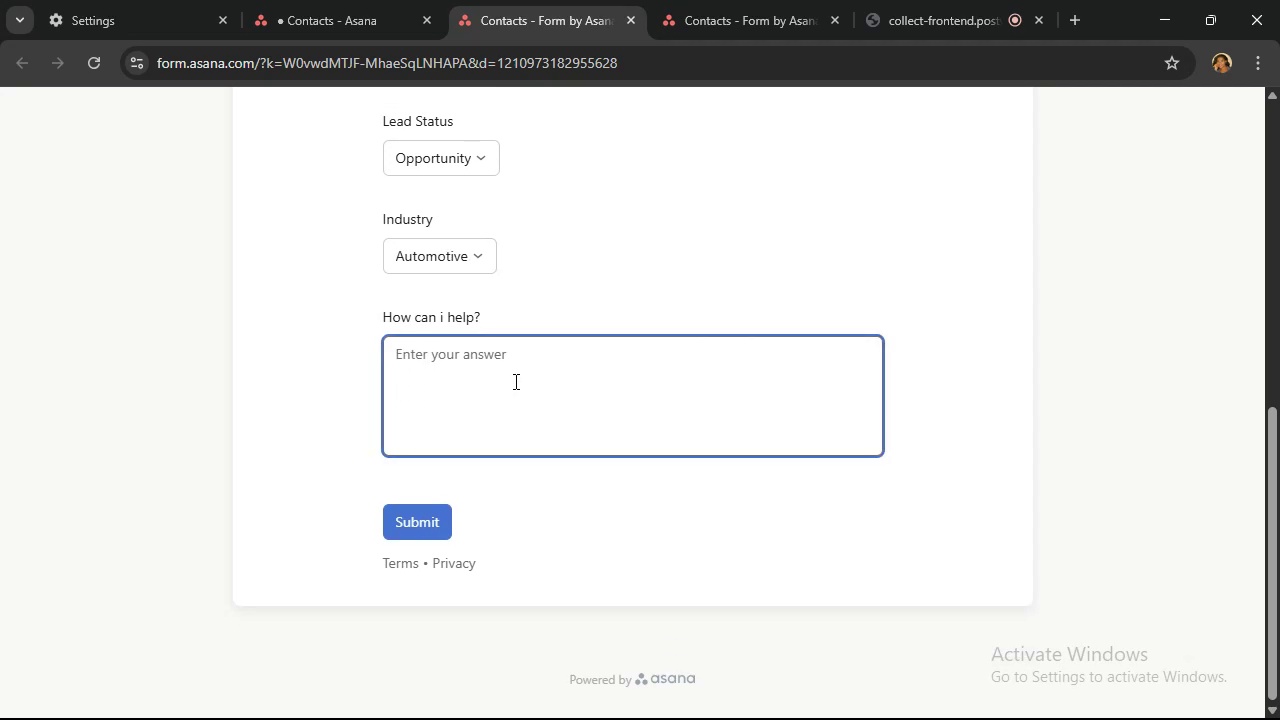 
left_click([420, 520])
 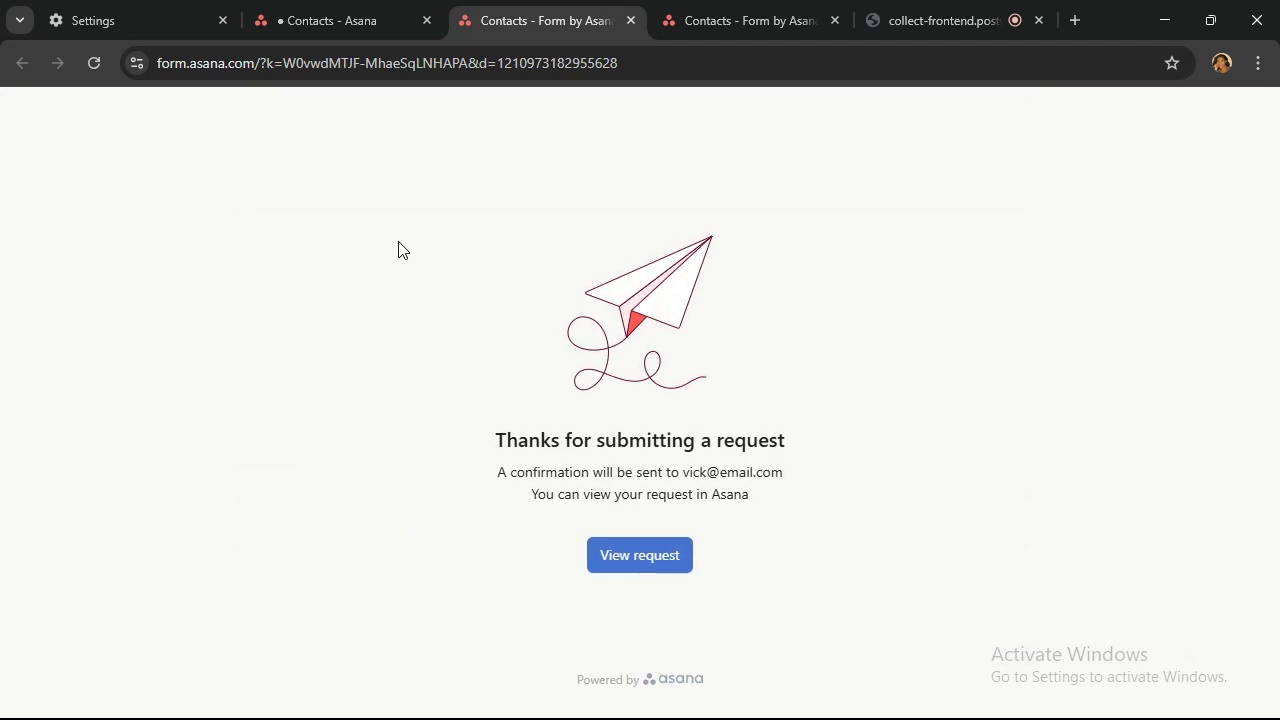 
left_click([297, 0])
 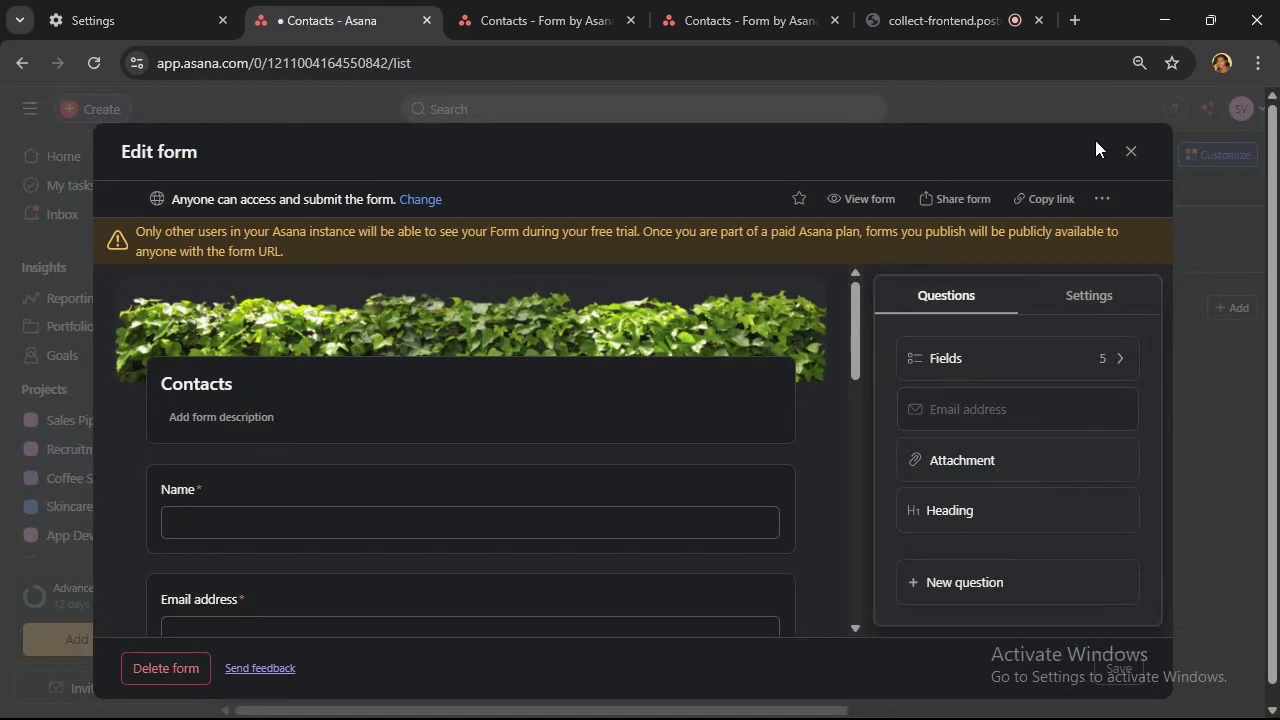 
left_click([1132, 145])
 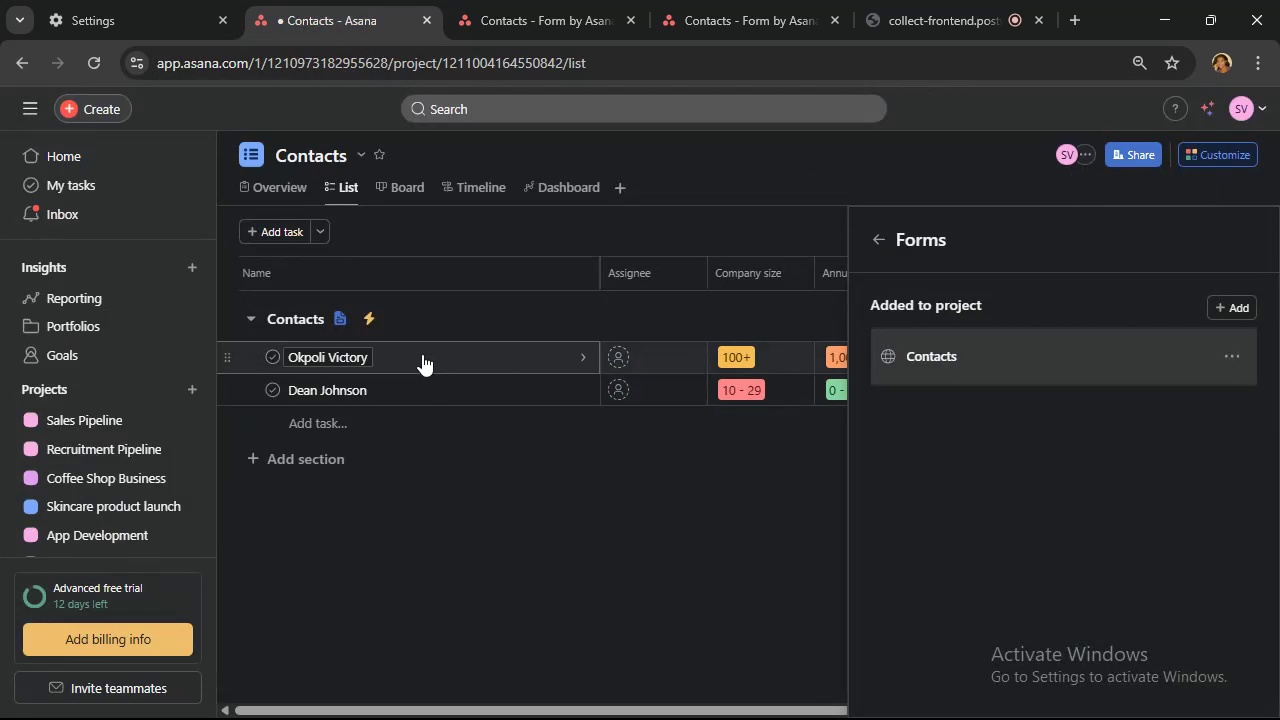 
wait(5.38)
 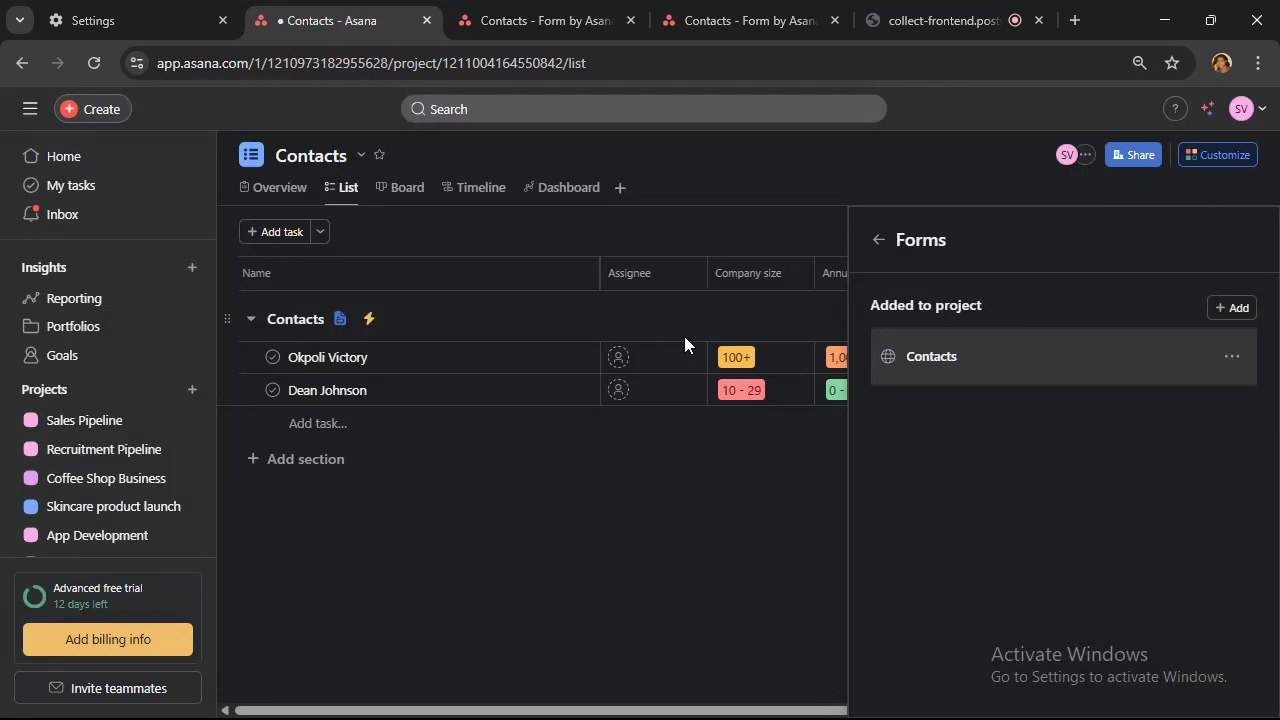 
mouse_move([658, 710])
 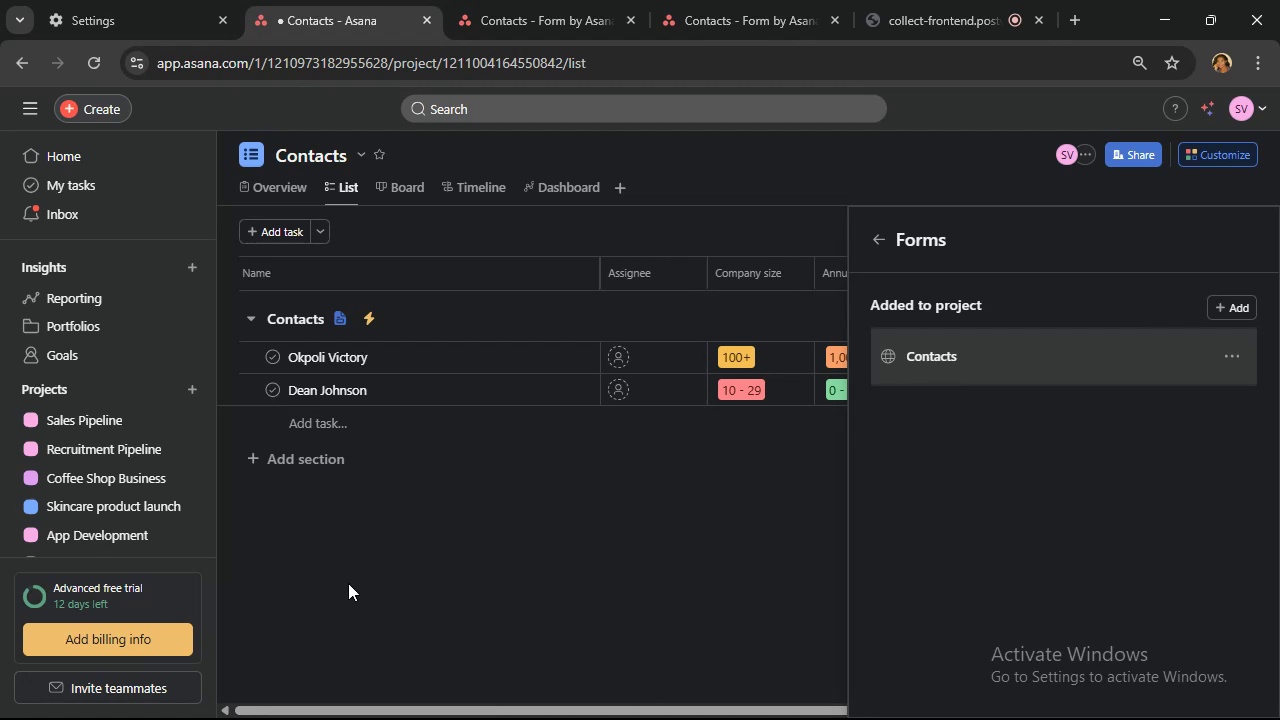 
wait(13.56)
 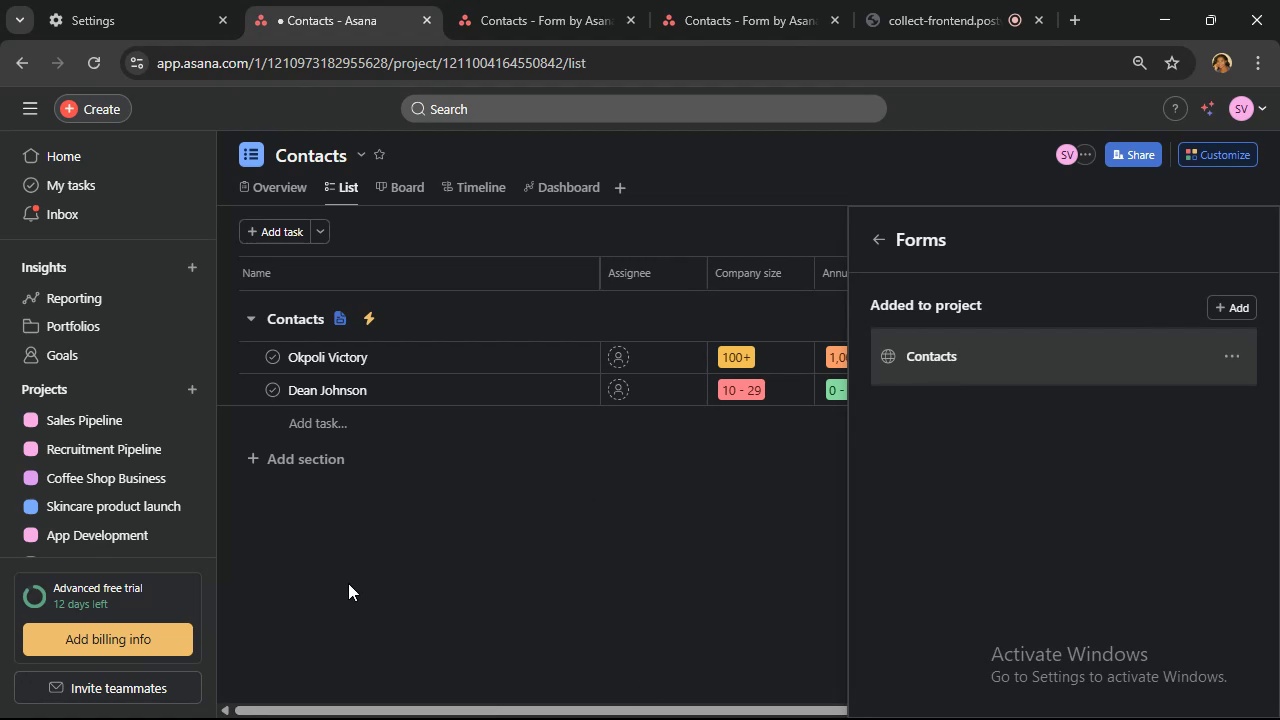 
mouse_move([343, 746])
 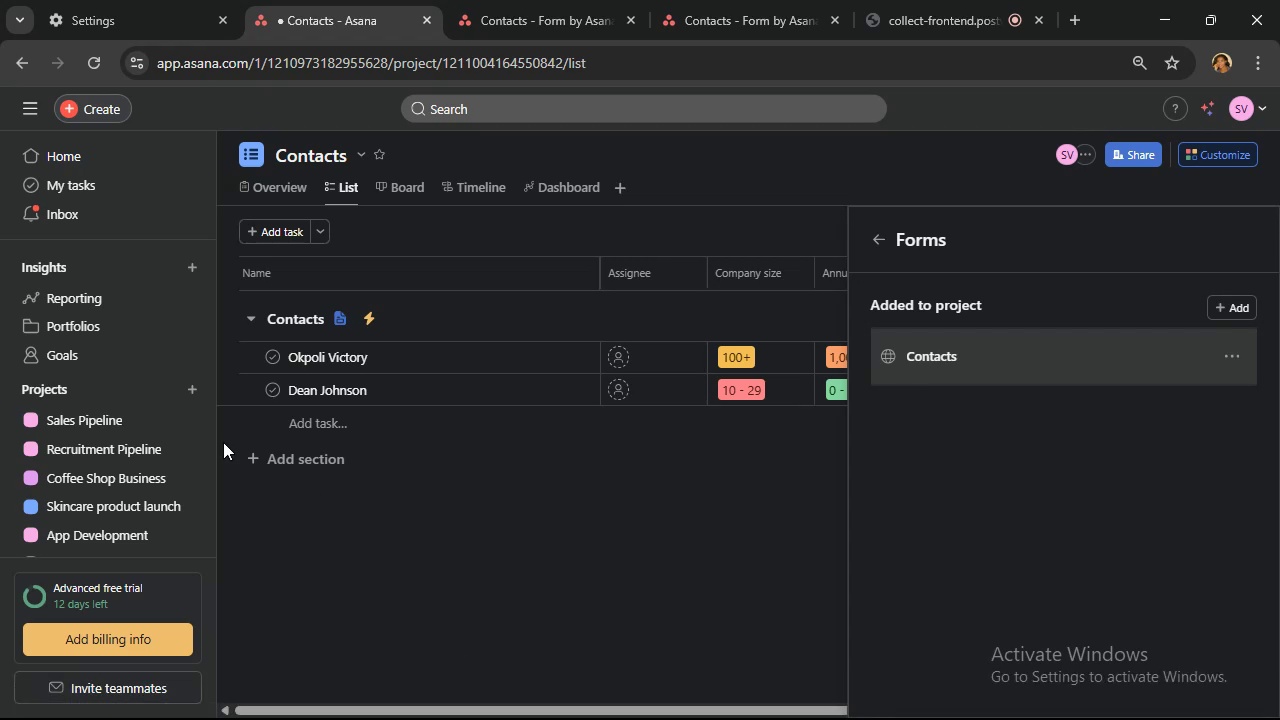 
wait(16.44)
 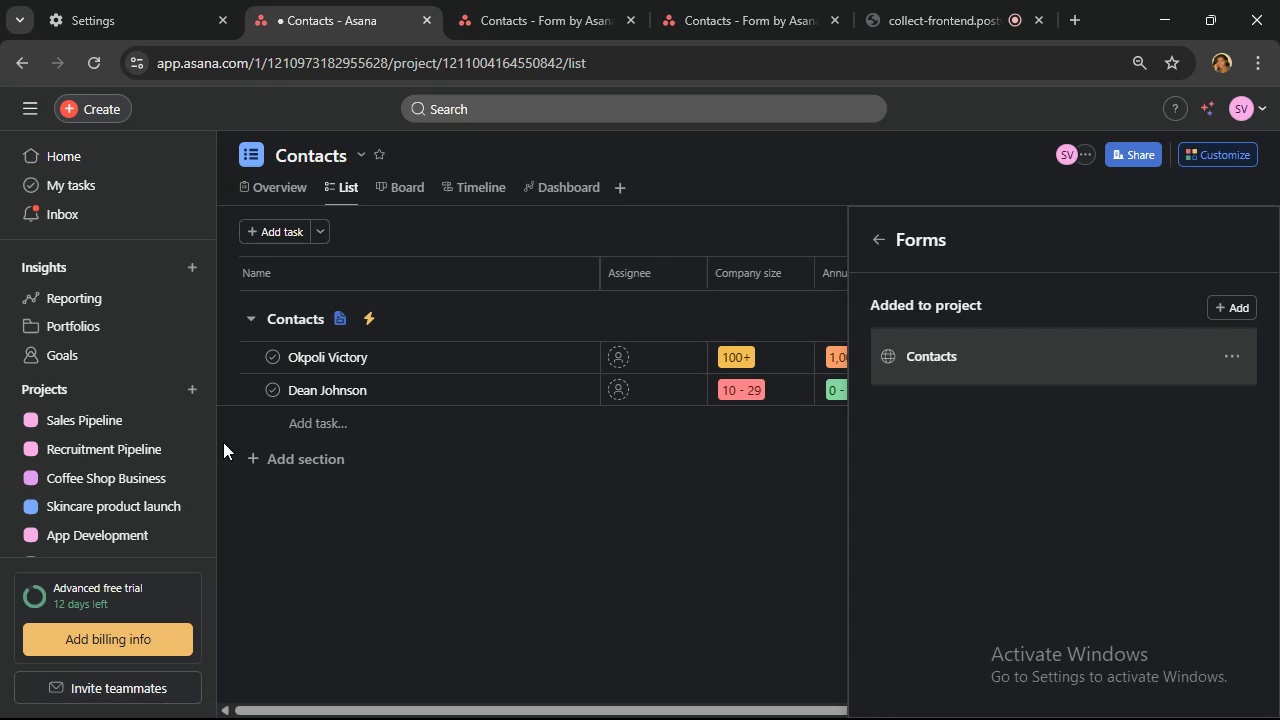 
left_click([541, 0])
 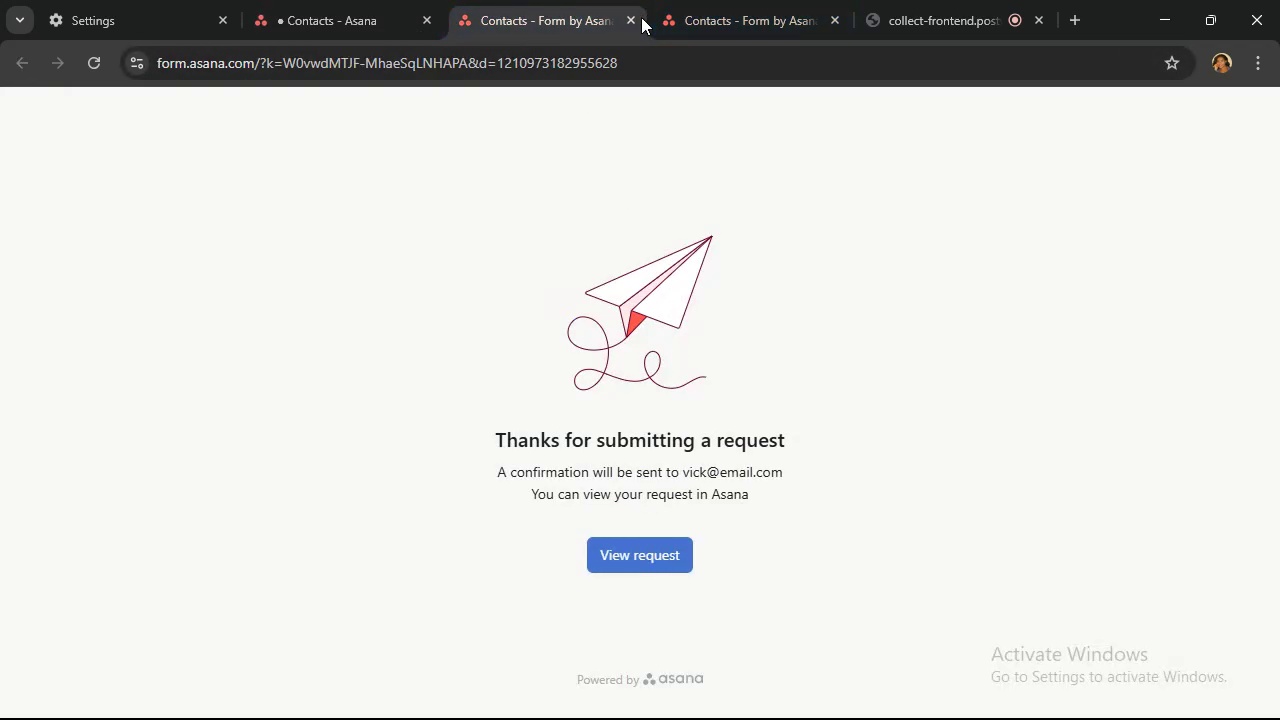 
left_click([639, 18])
 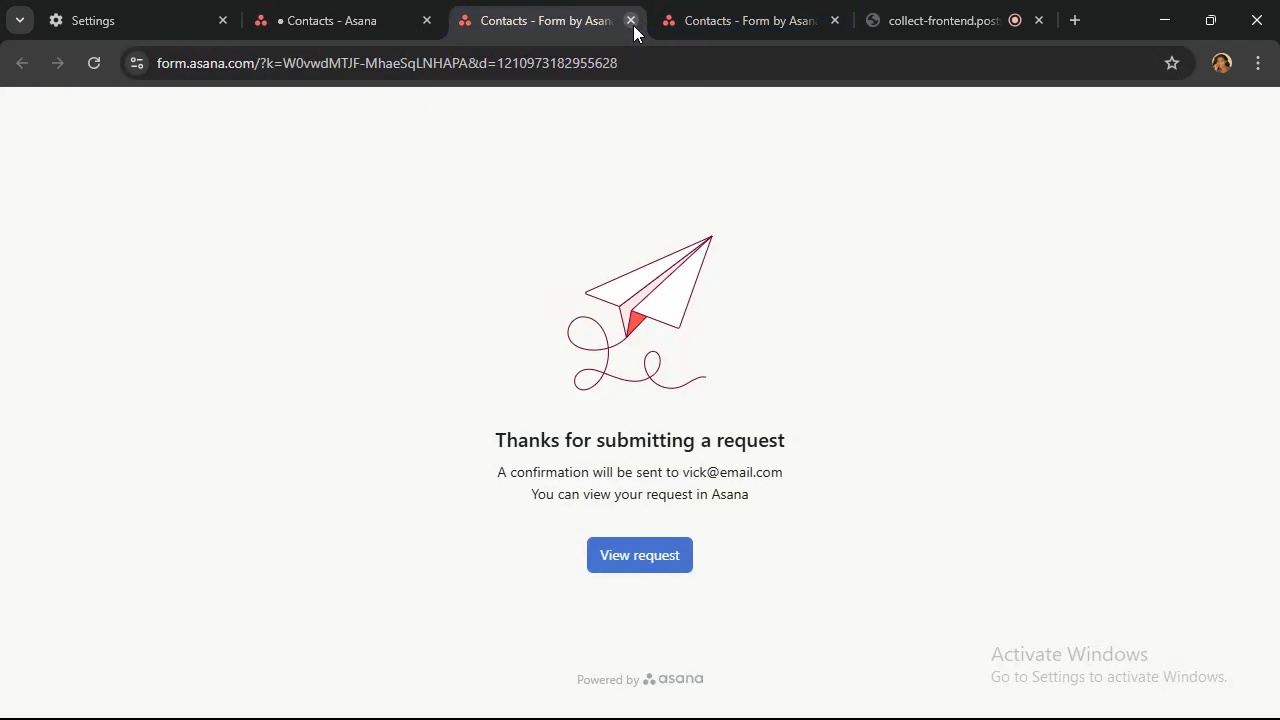 
left_click([633, 25])
 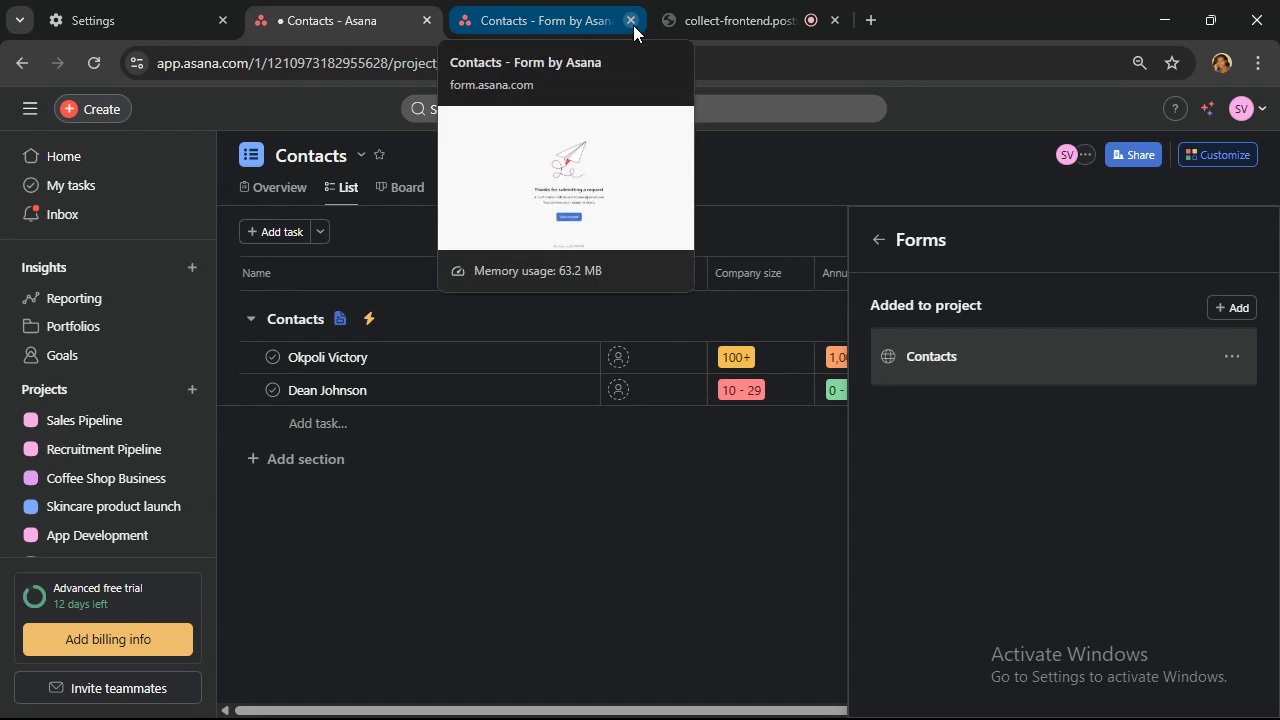 
left_click([633, 25])
 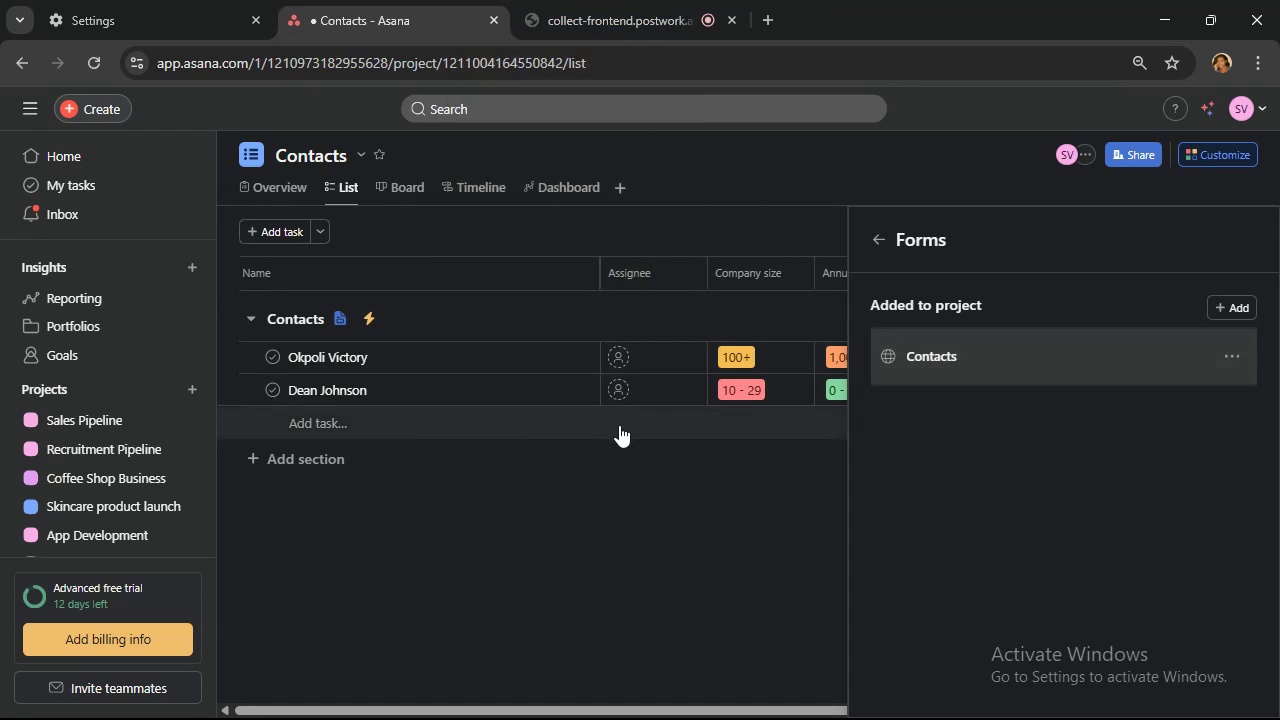 
wait(6.17)
 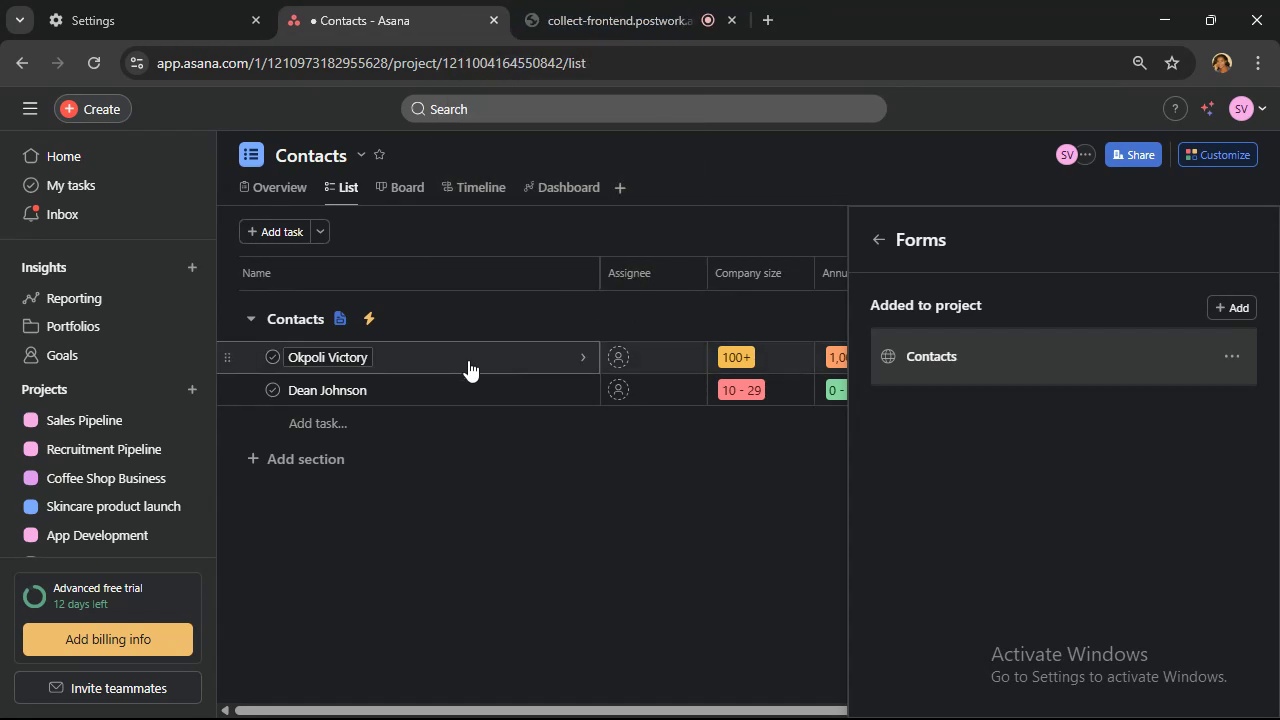 
left_click([395, 415])
 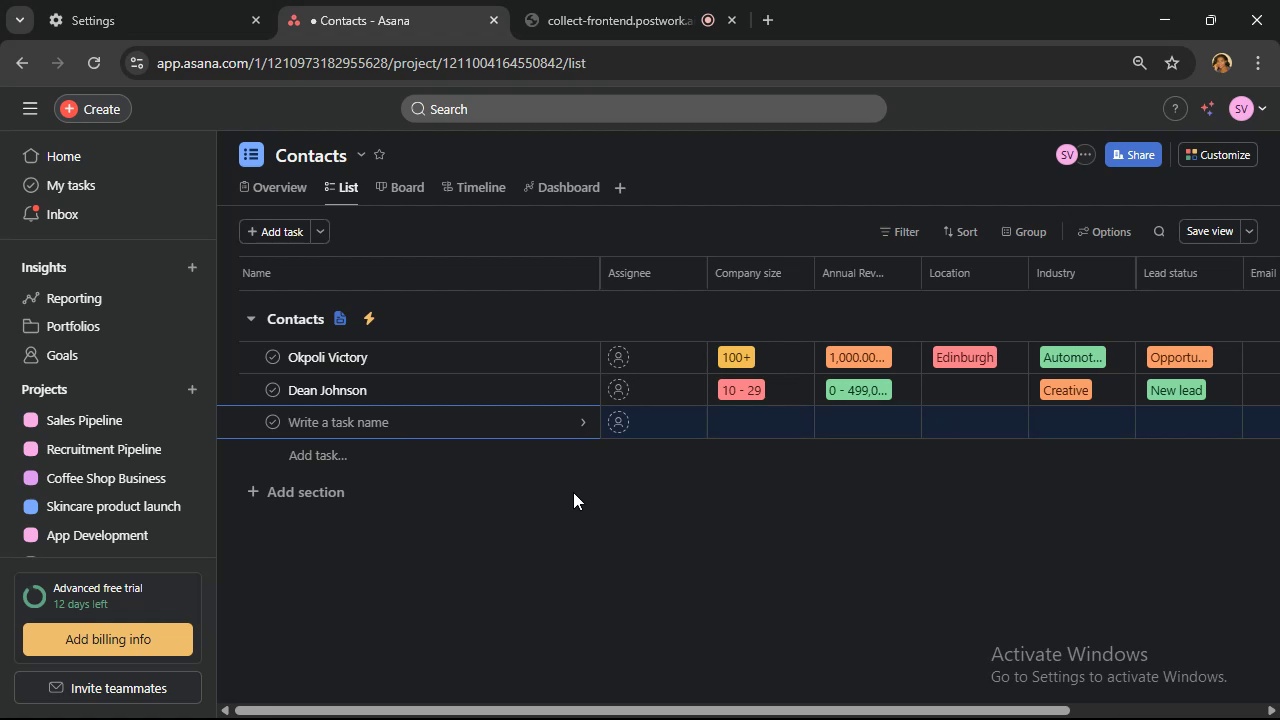 
left_click([948, 390])
 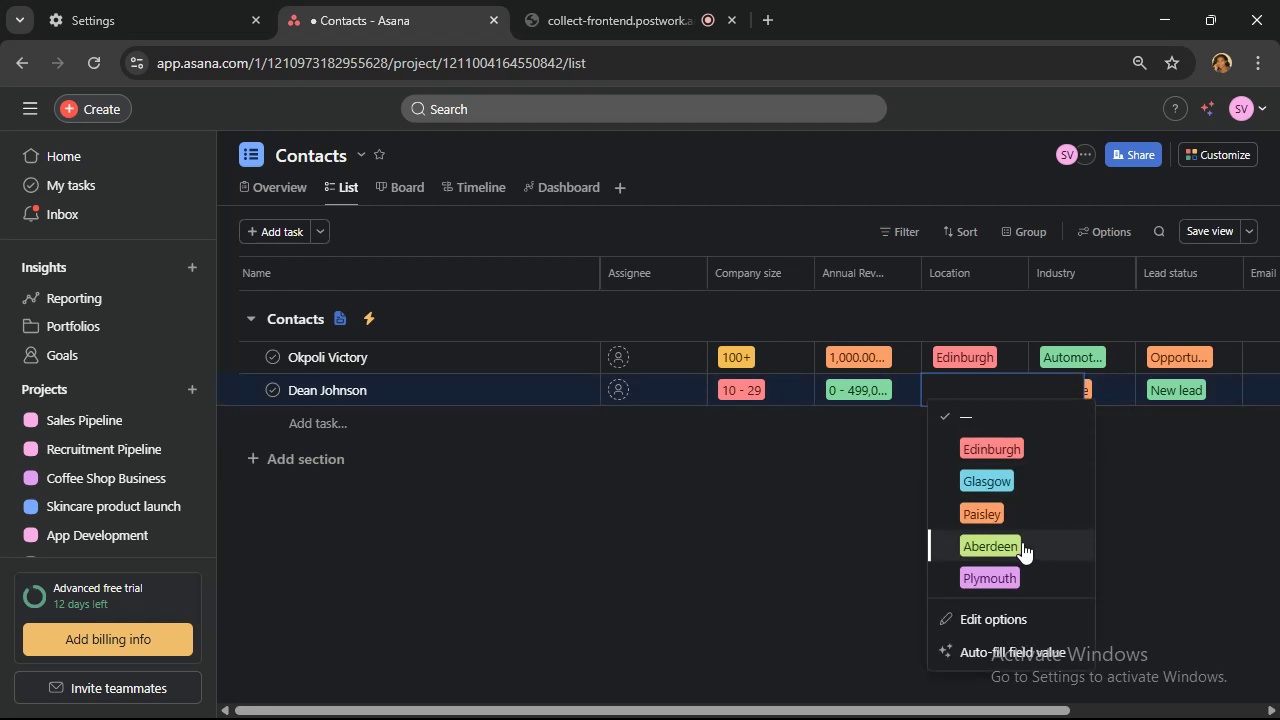 
left_click([1004, 504])
 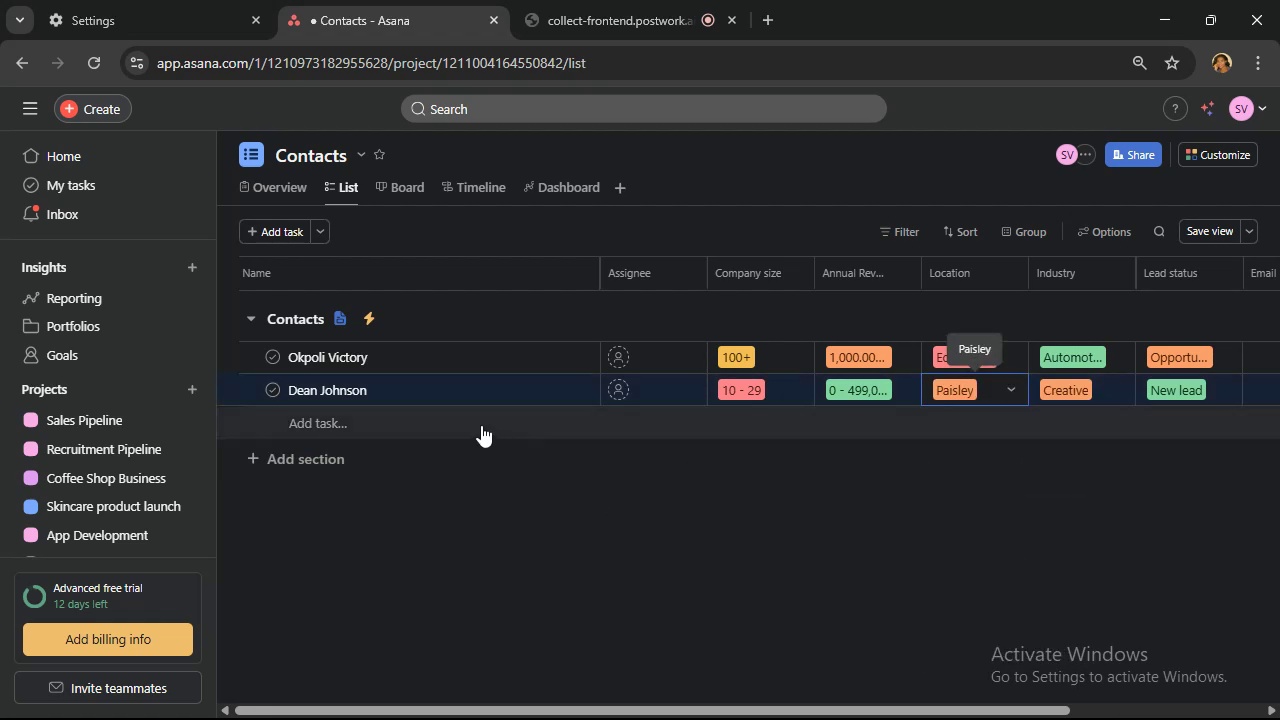 
left_click([476, 421])
 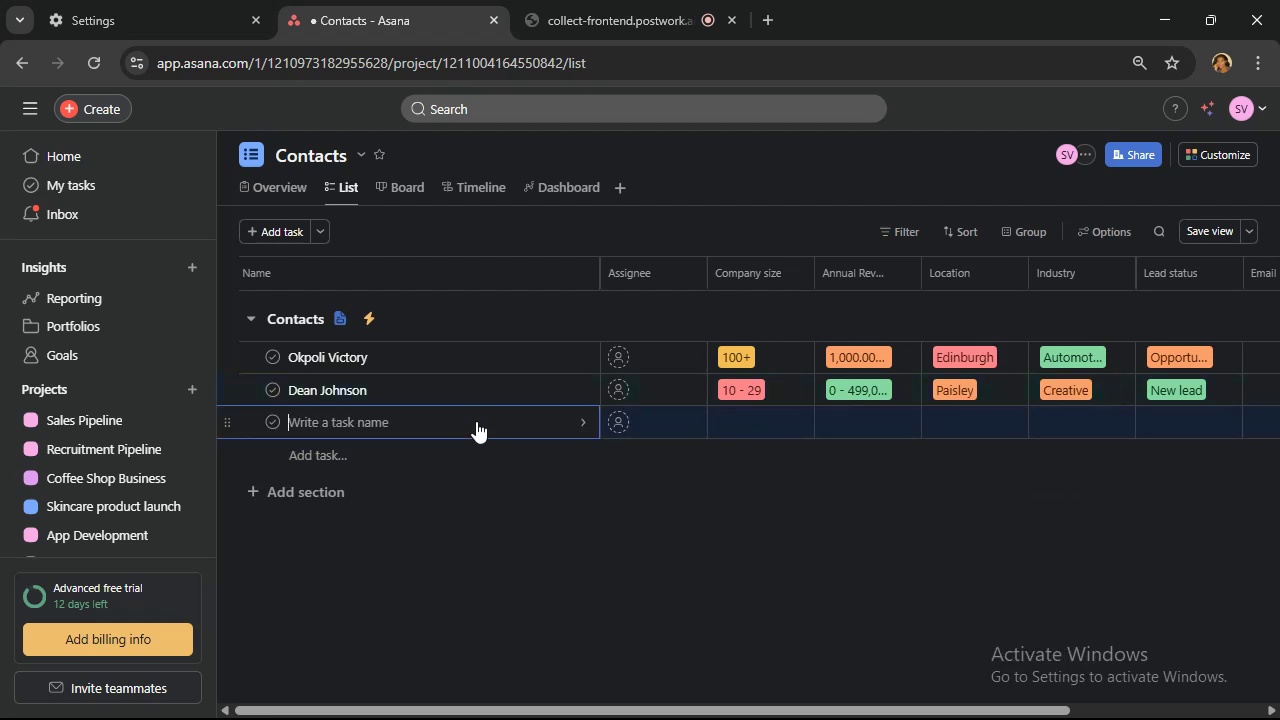 
mouse_move([455, 469])
 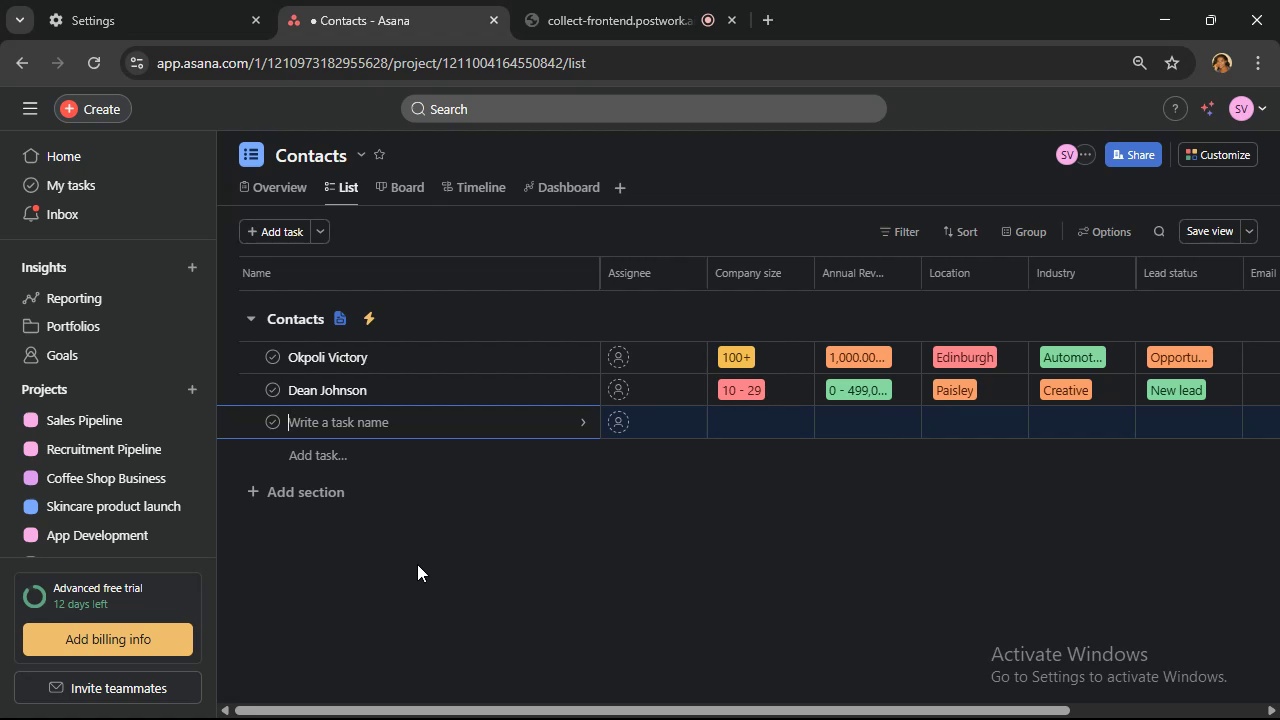 
wait(8.02)
 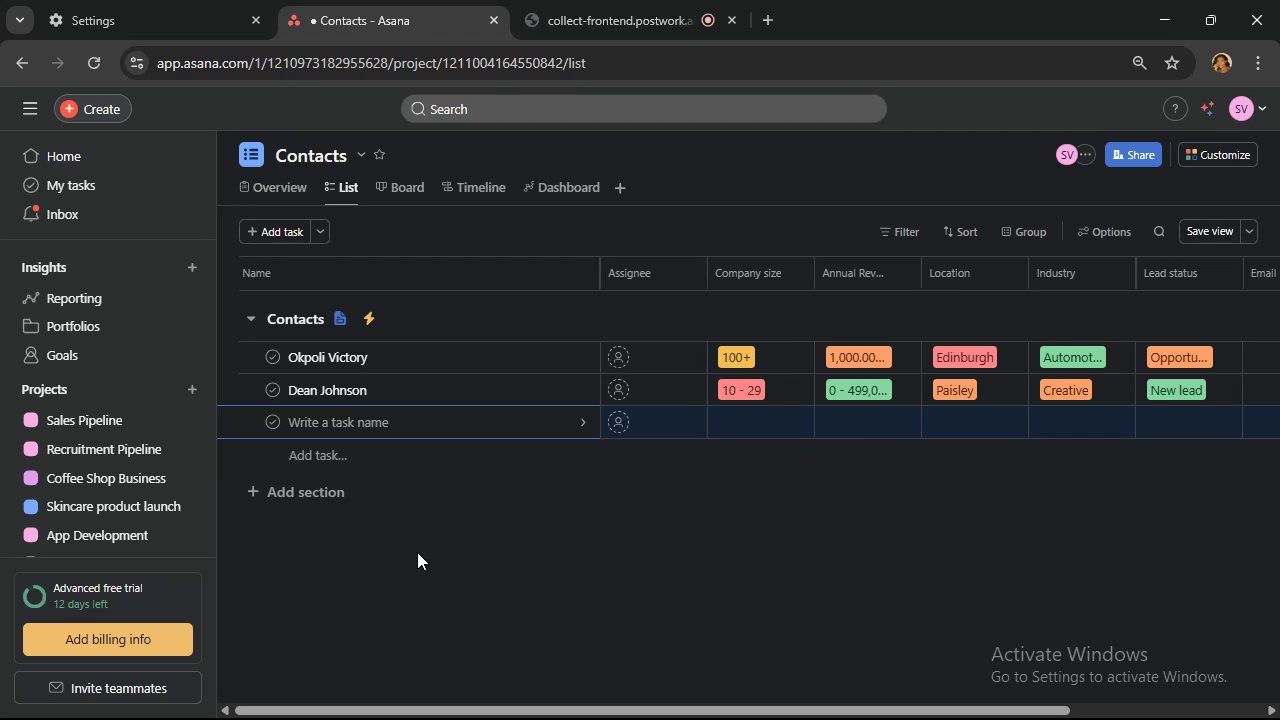 
type(Faith Rome)
 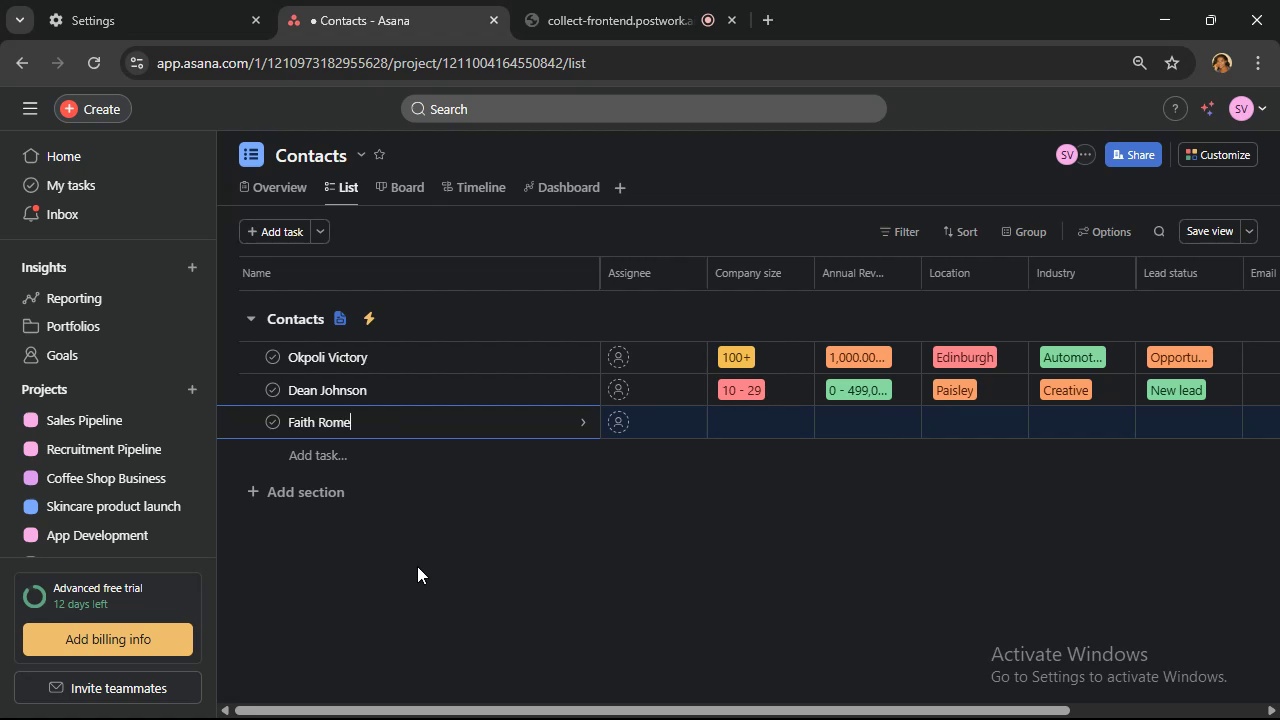 
left_click([757, 428])
 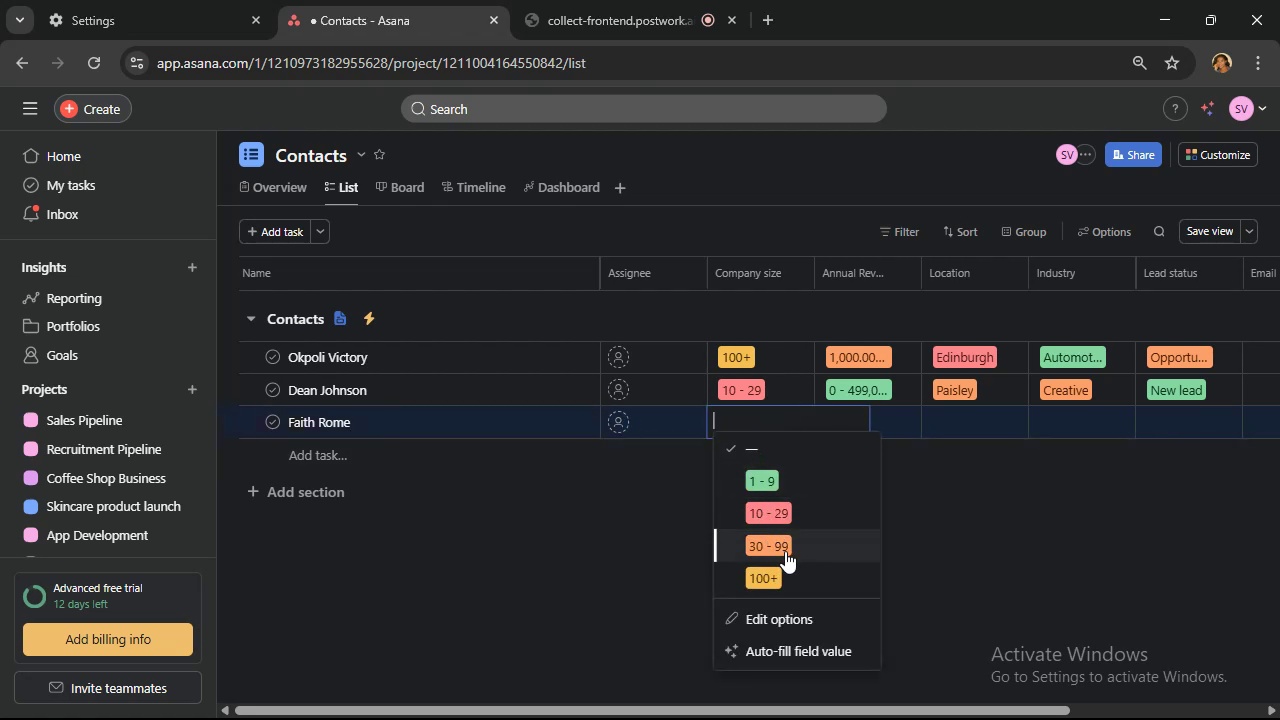 
left_click([785, 551])
 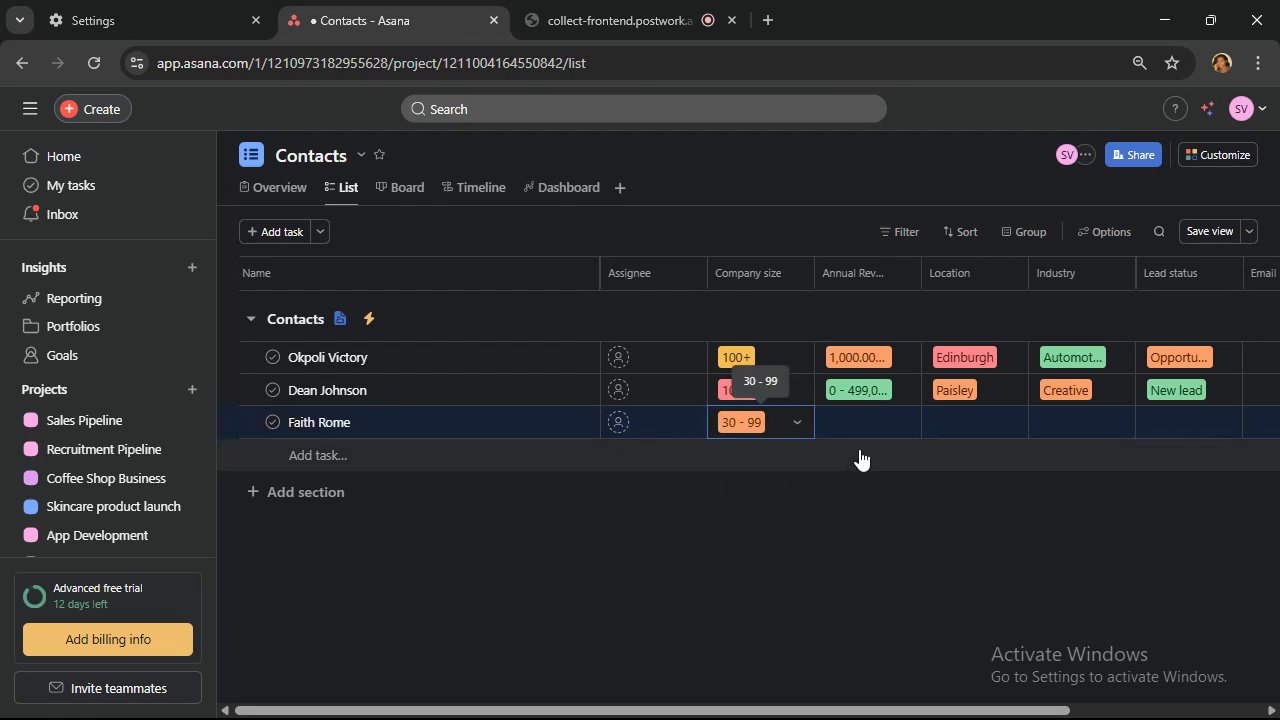 
left_click([859, 436])
 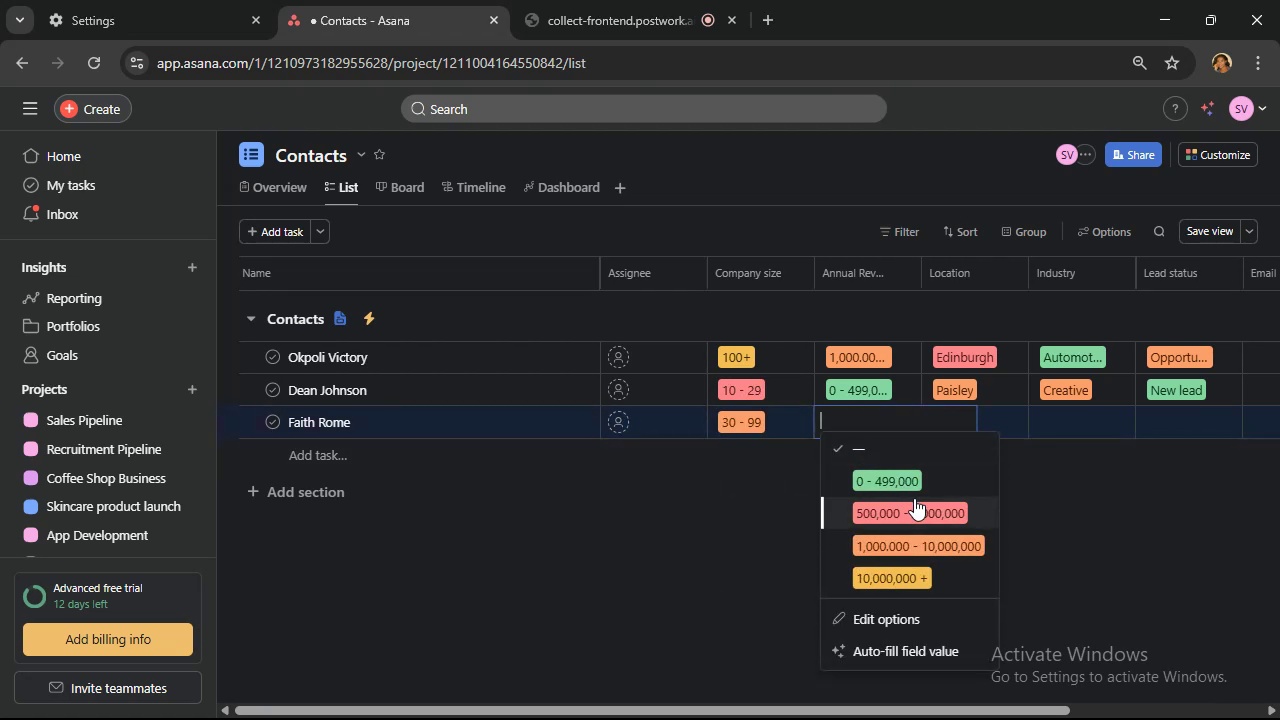 
left_click([917, 505])
 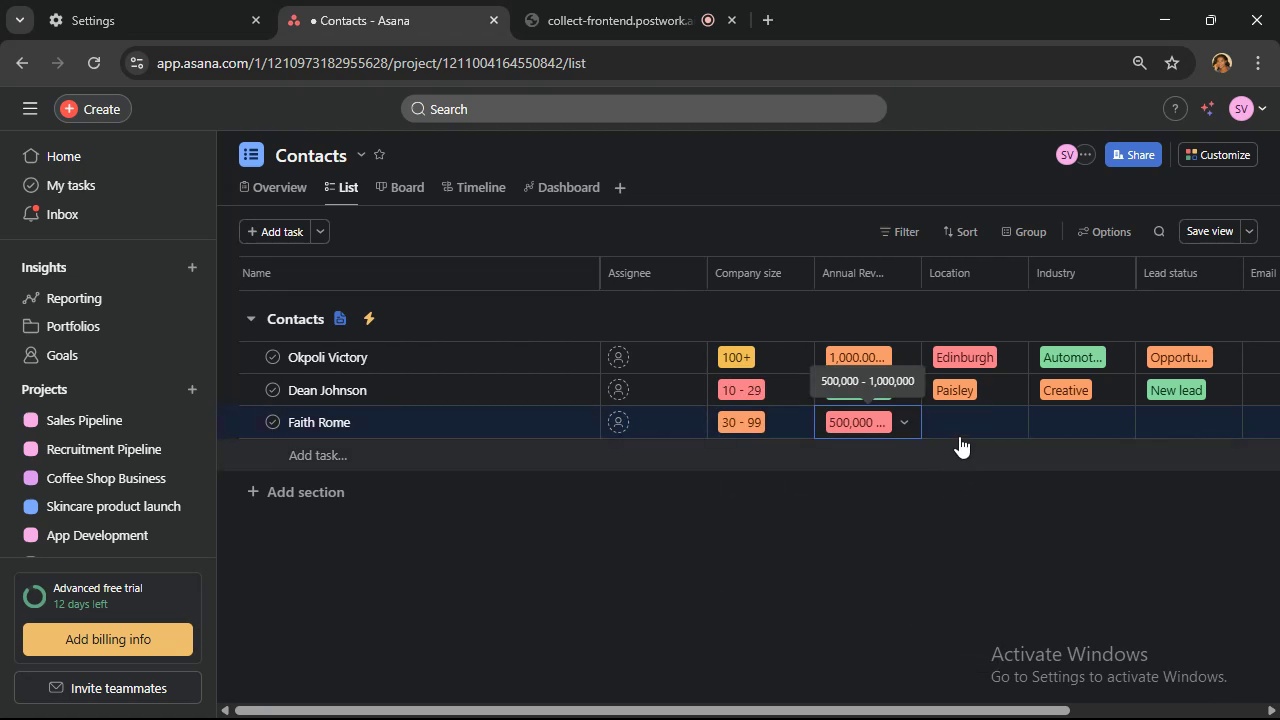 
left_click([960, 432])
 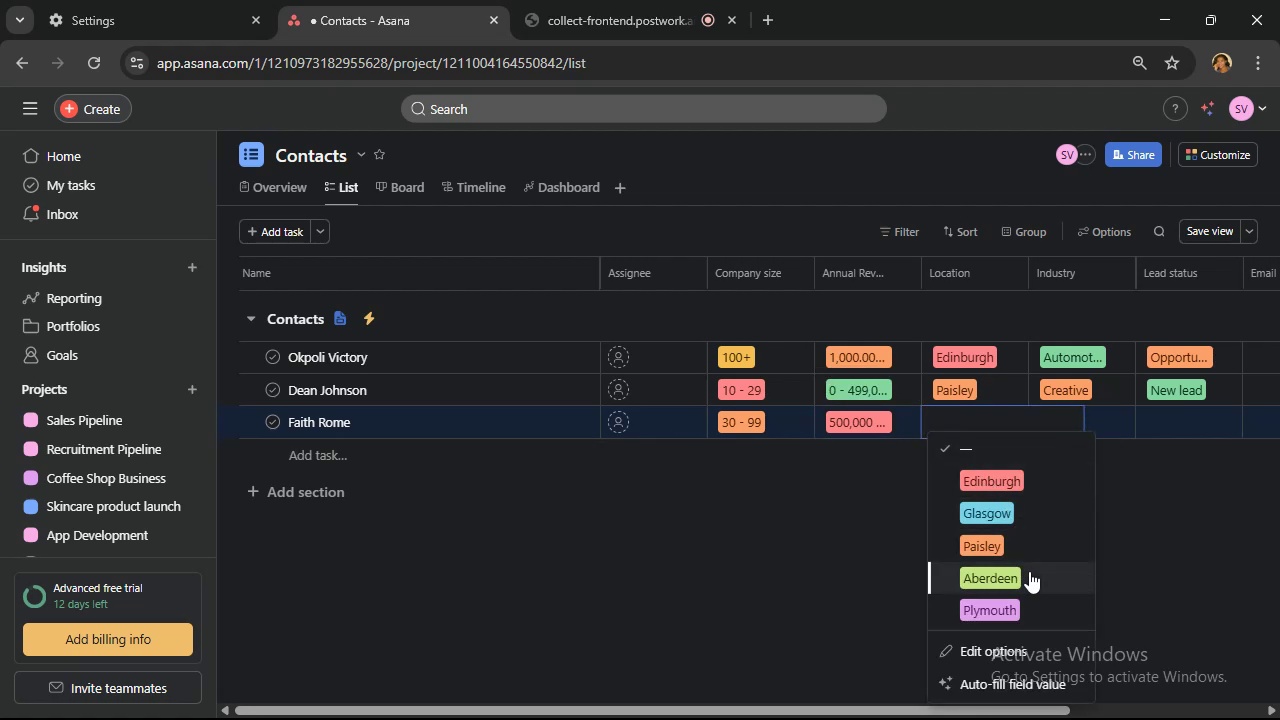 
left_click([1029, 571])
 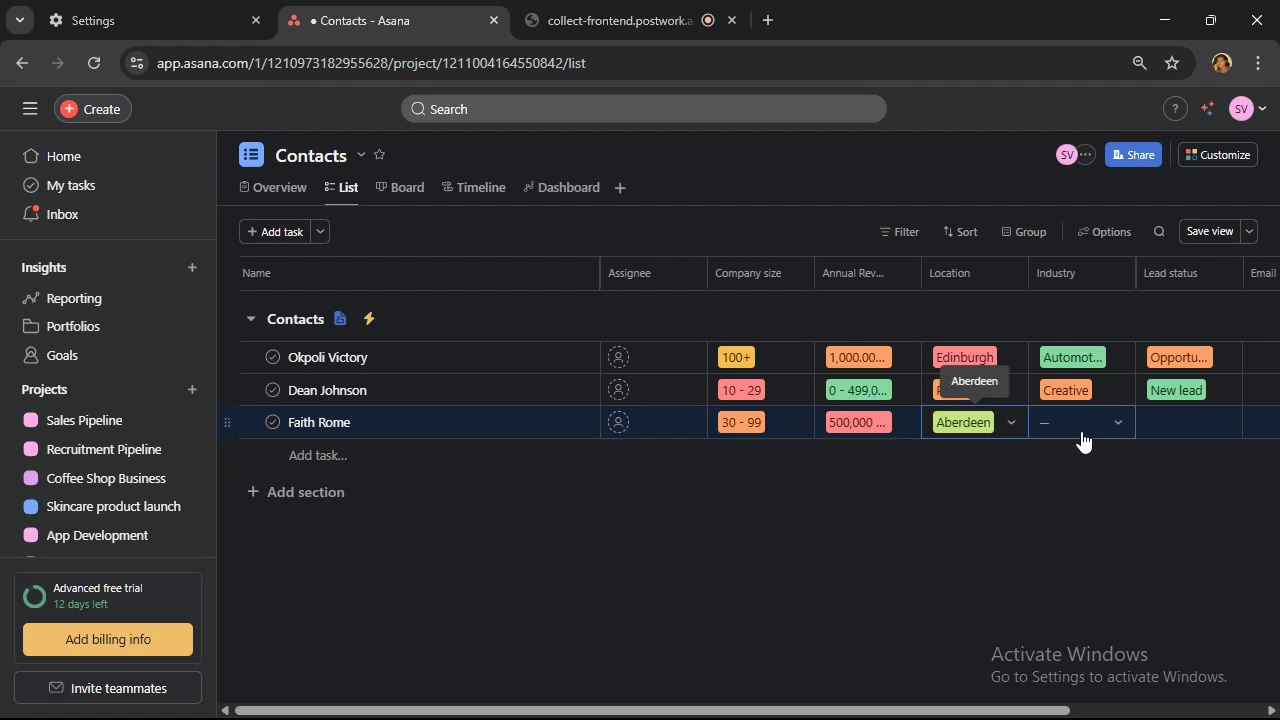 
left_click([1081, 431])
 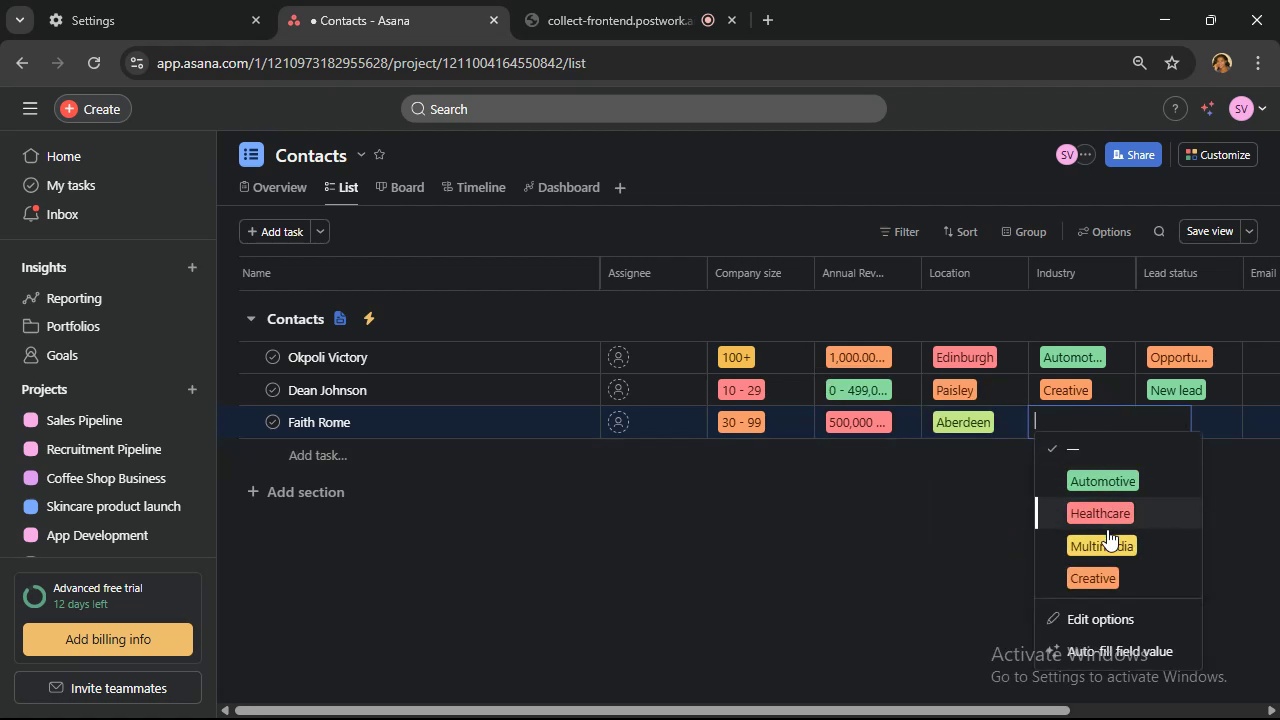 
left_click([1110, 545])
 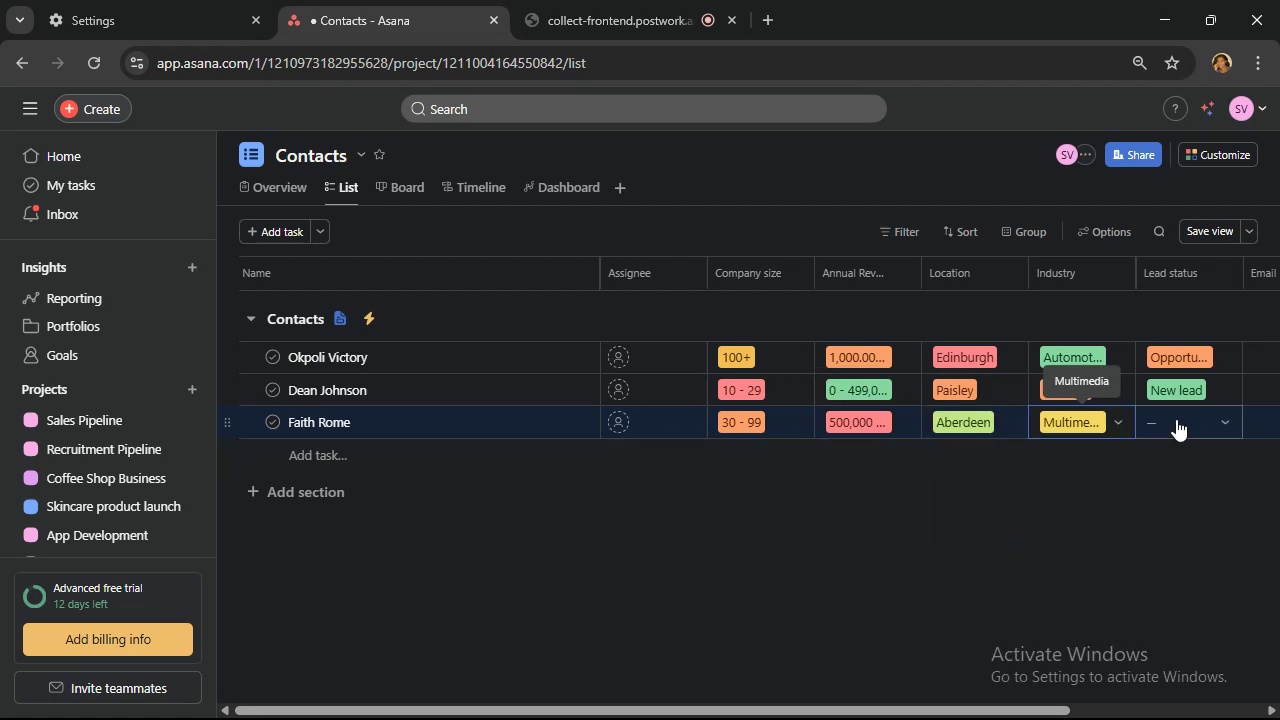 
left_click([1177, 418])
 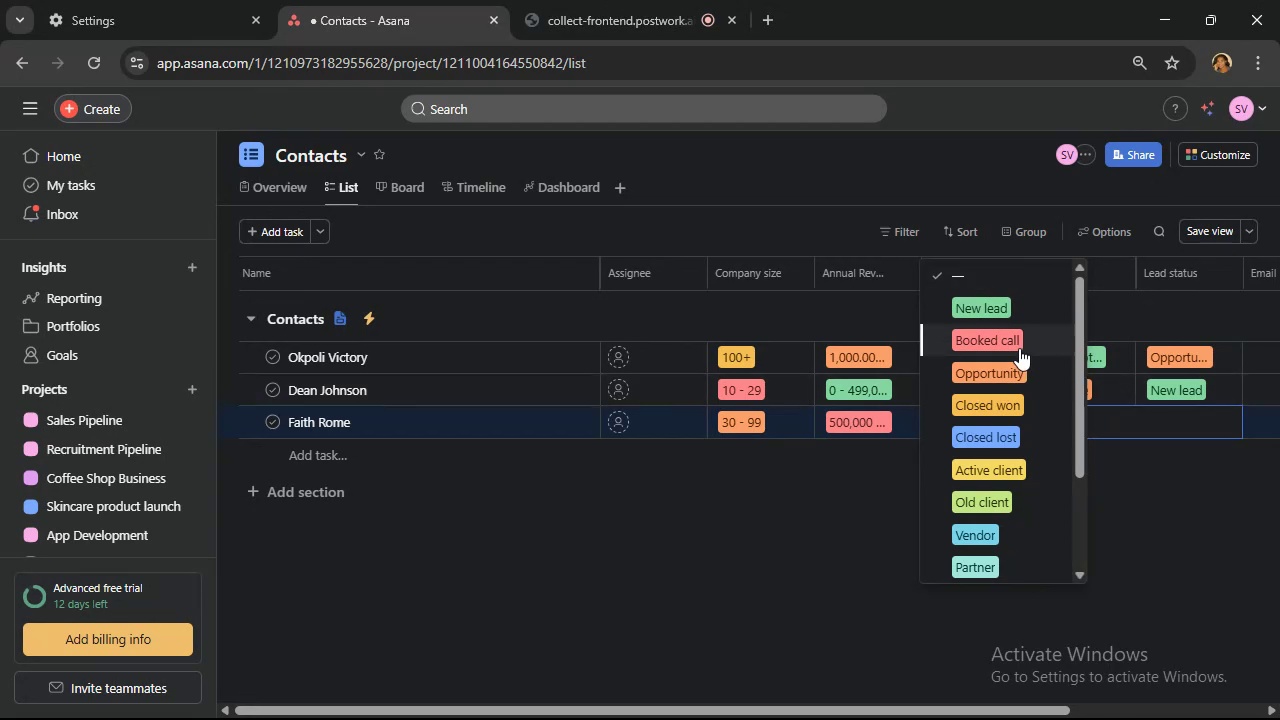 
wait(7.14)
 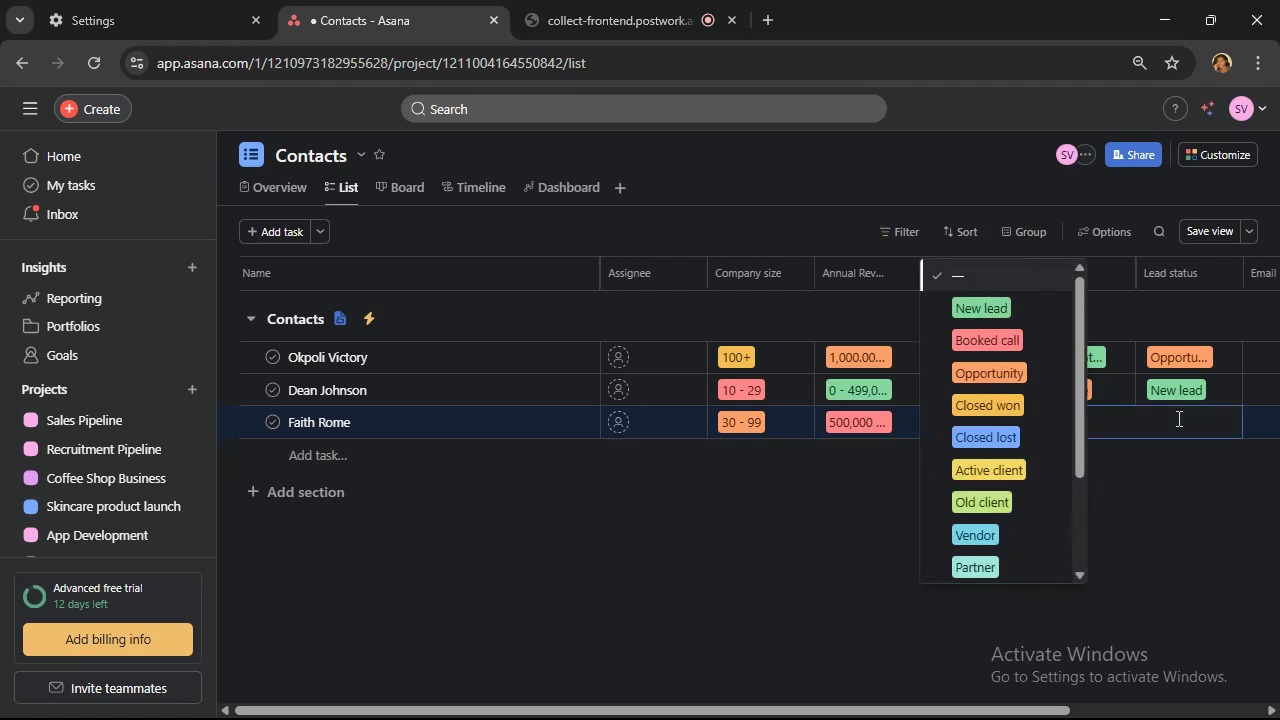 
left_click([1019, 348])
 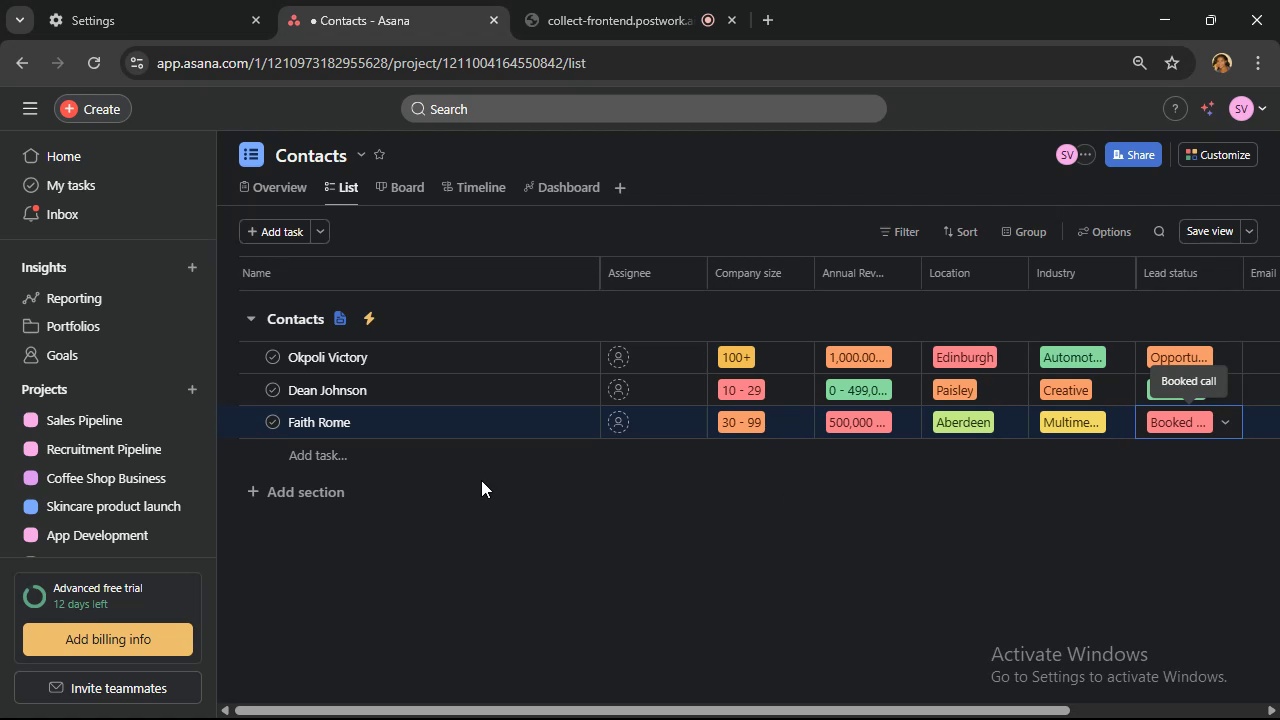 
wait(15.14)
 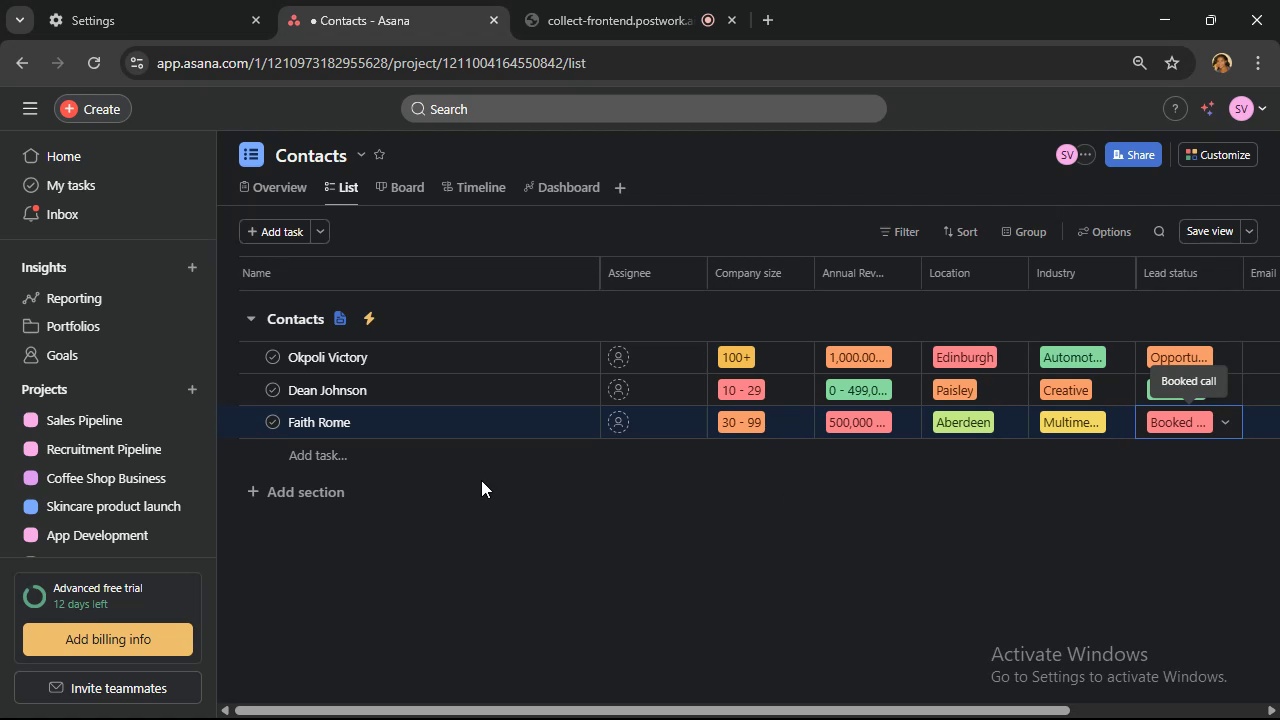 
left_click([188, 391])
 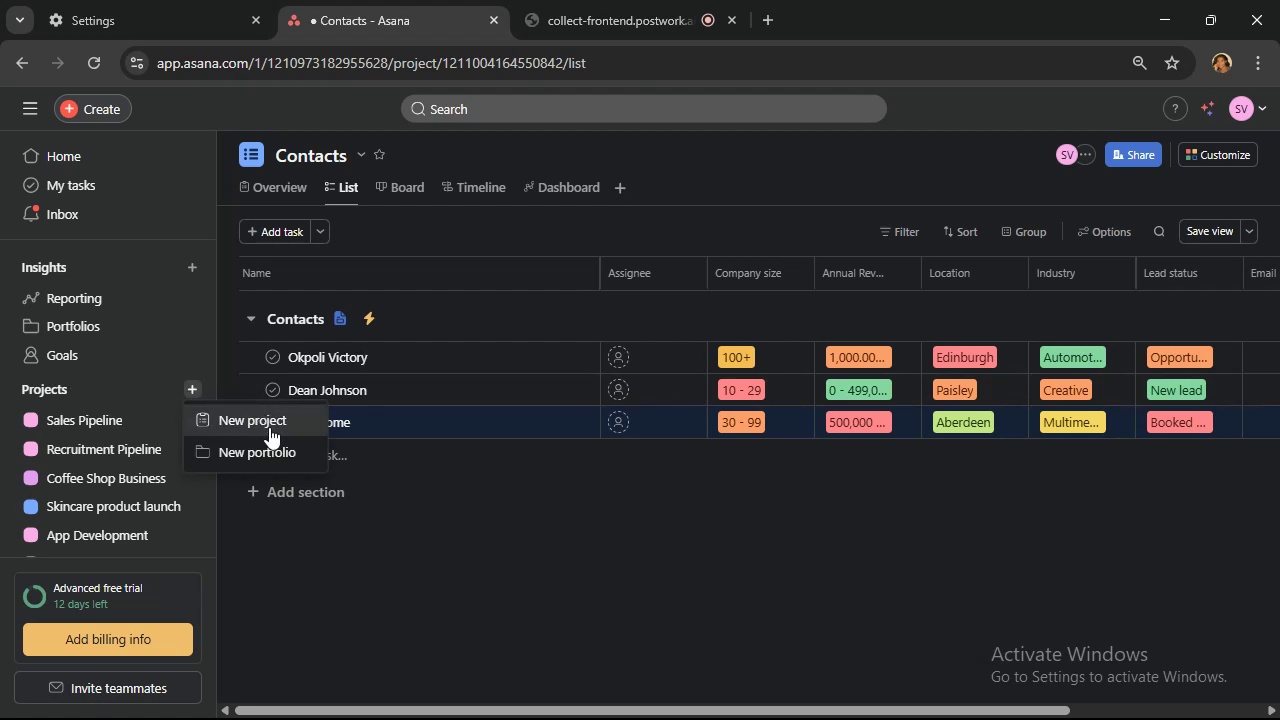 
left_click([269, 427])
 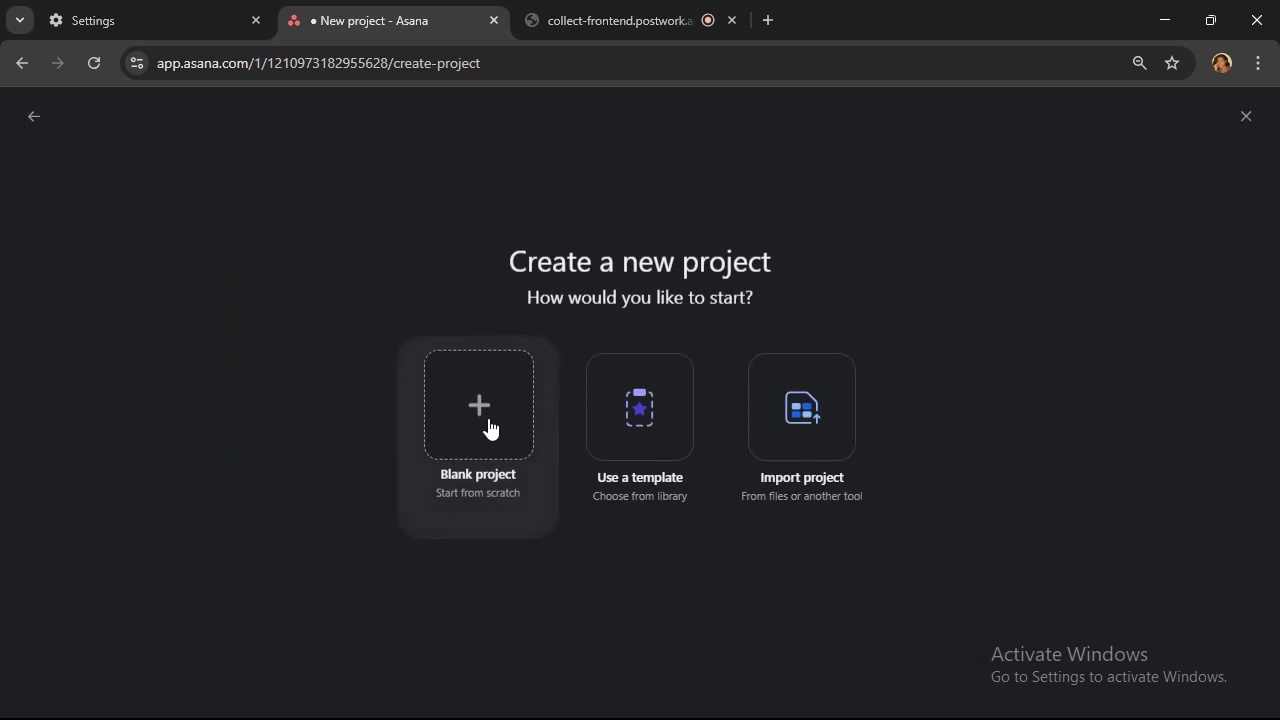 
left_click([491, 417])
 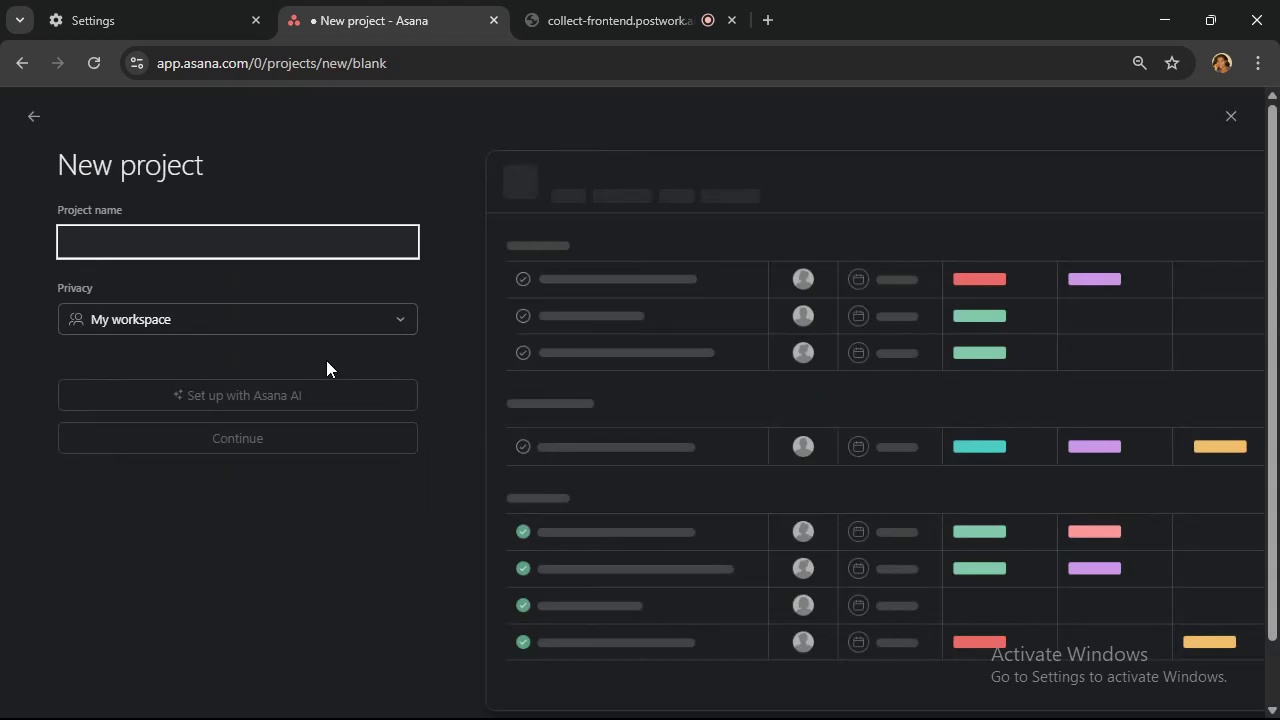 
type(Deal Pipeline)
 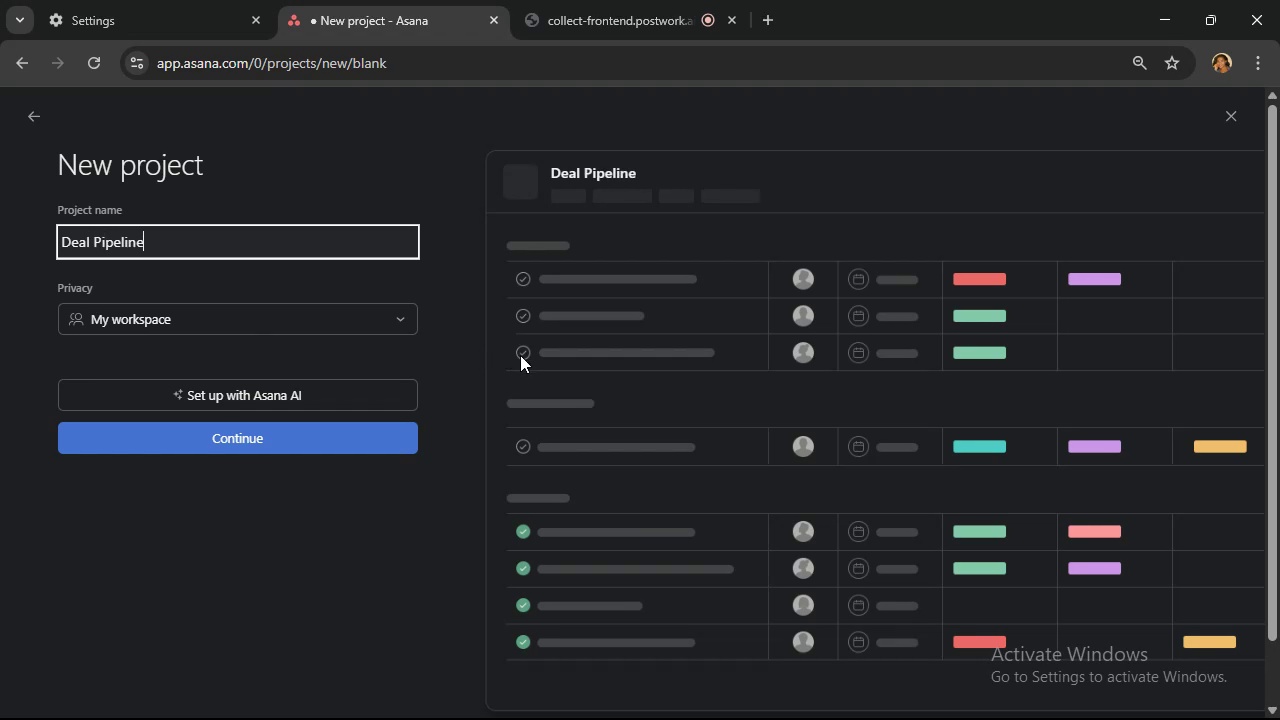 
left_click([324, 446])
 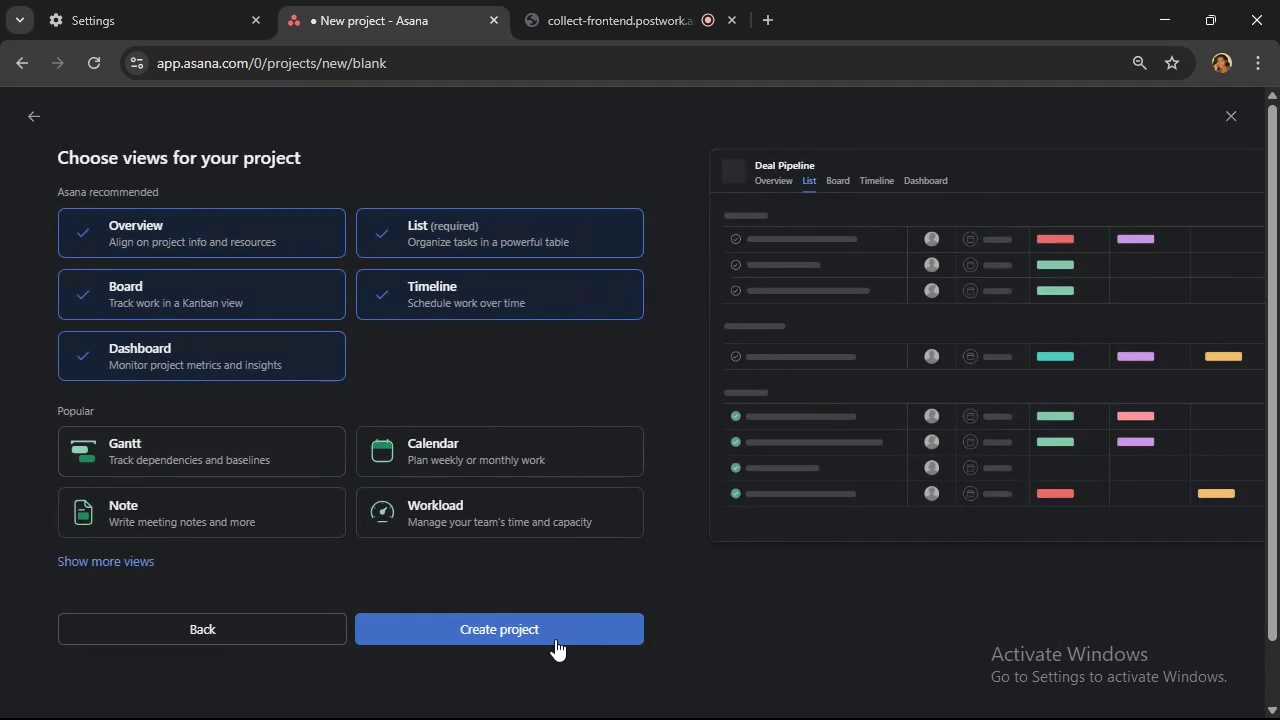 
left_click([555, 634])
 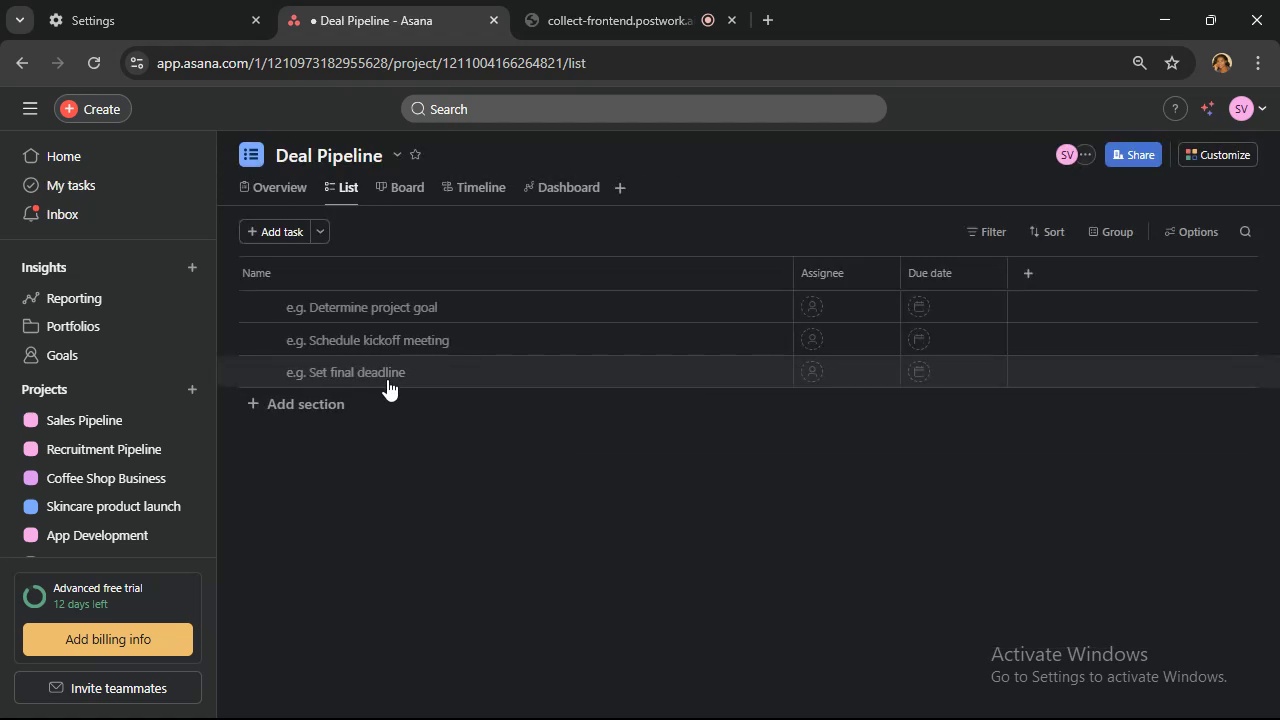 
wait(6.76)
 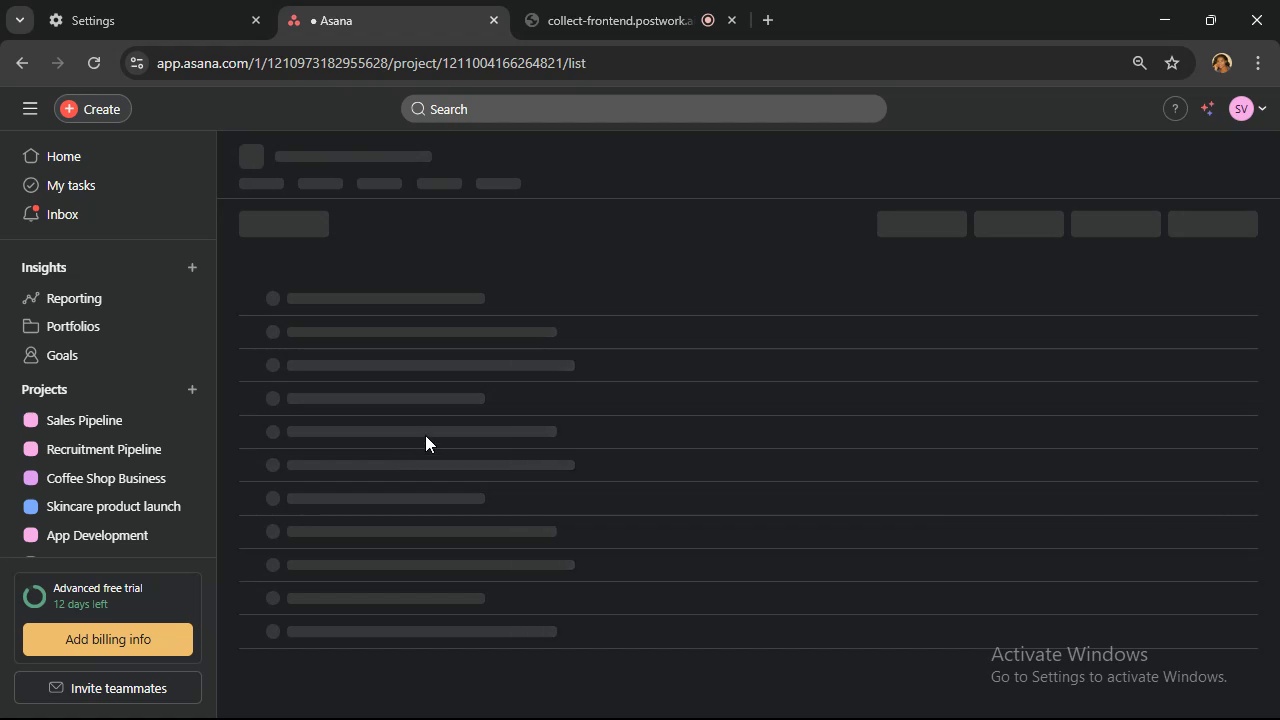 
left_click([330, 409])
 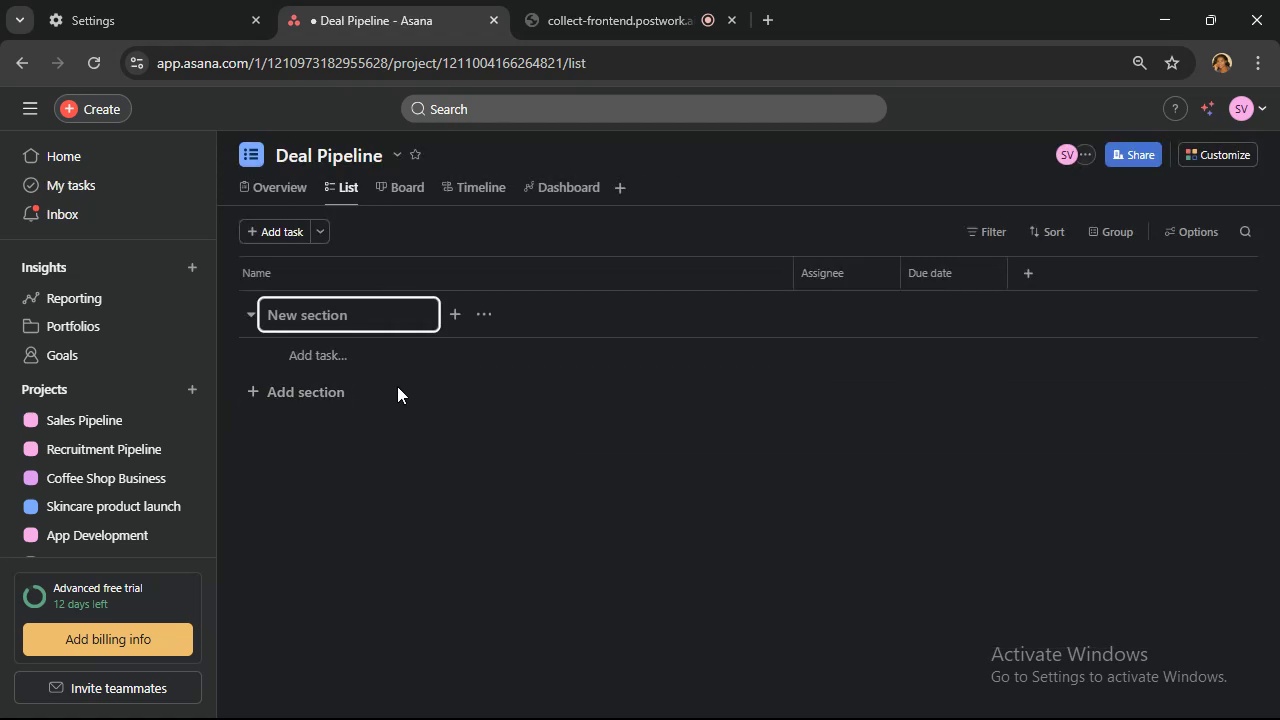 
type(New Deal)
 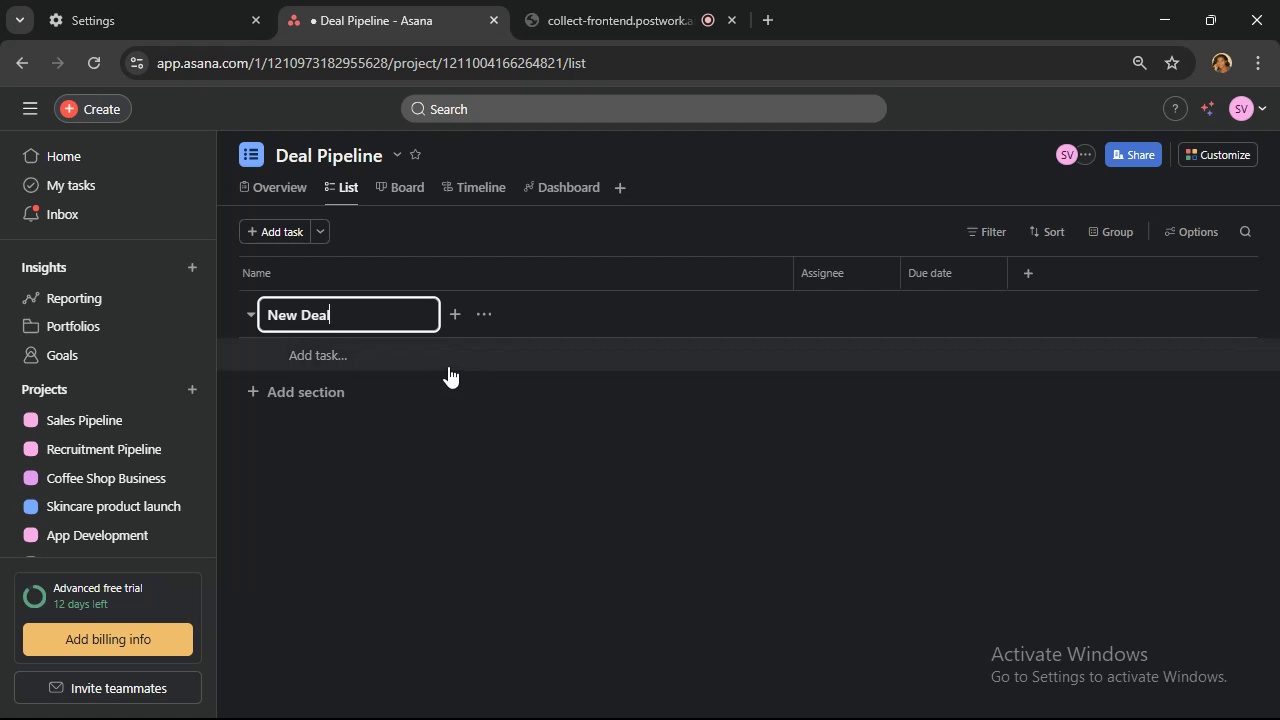 
left_click([471, 540])
 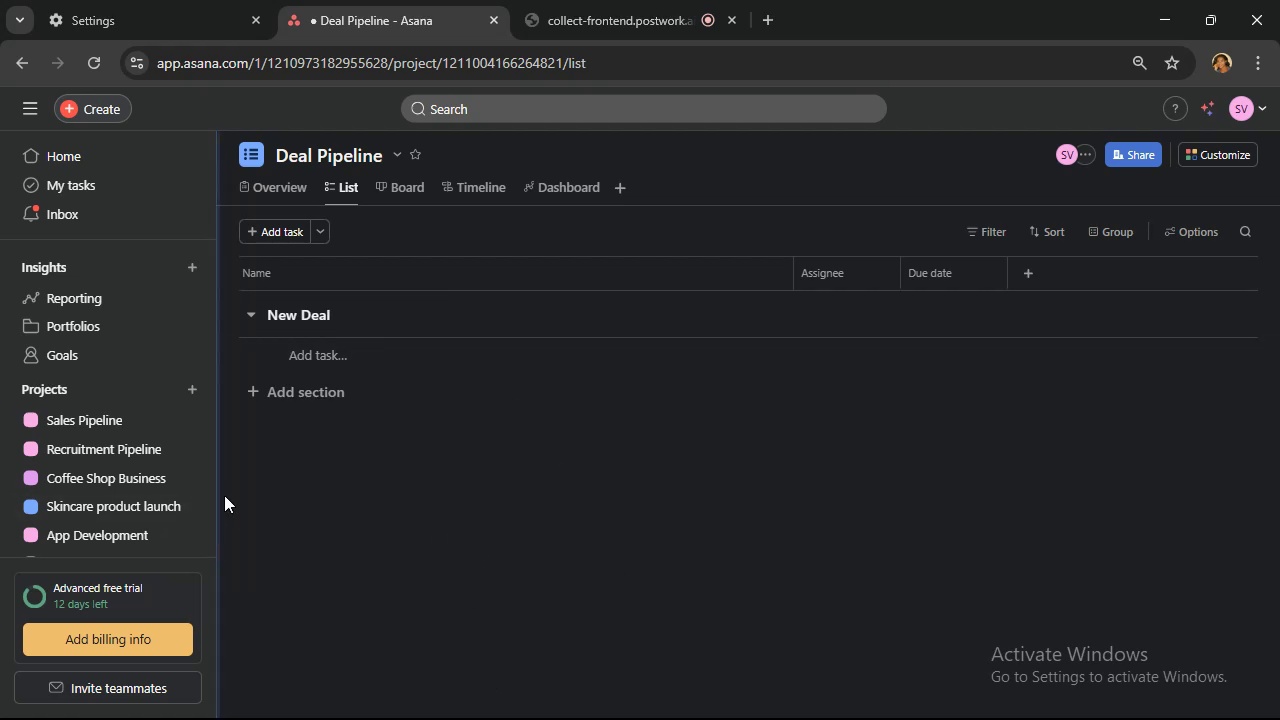 
scroll: coordinate [108, 492], scroll_direction: down, amount: 2.0
 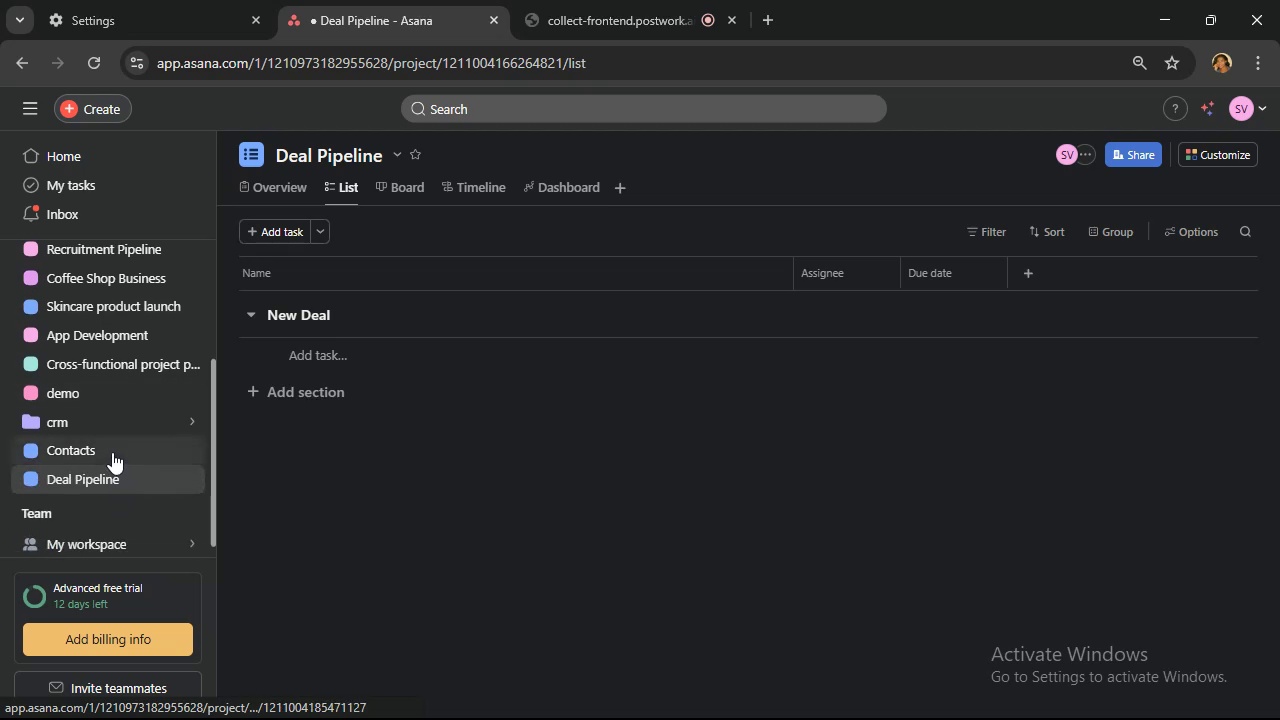 
left_click([112, 452])
 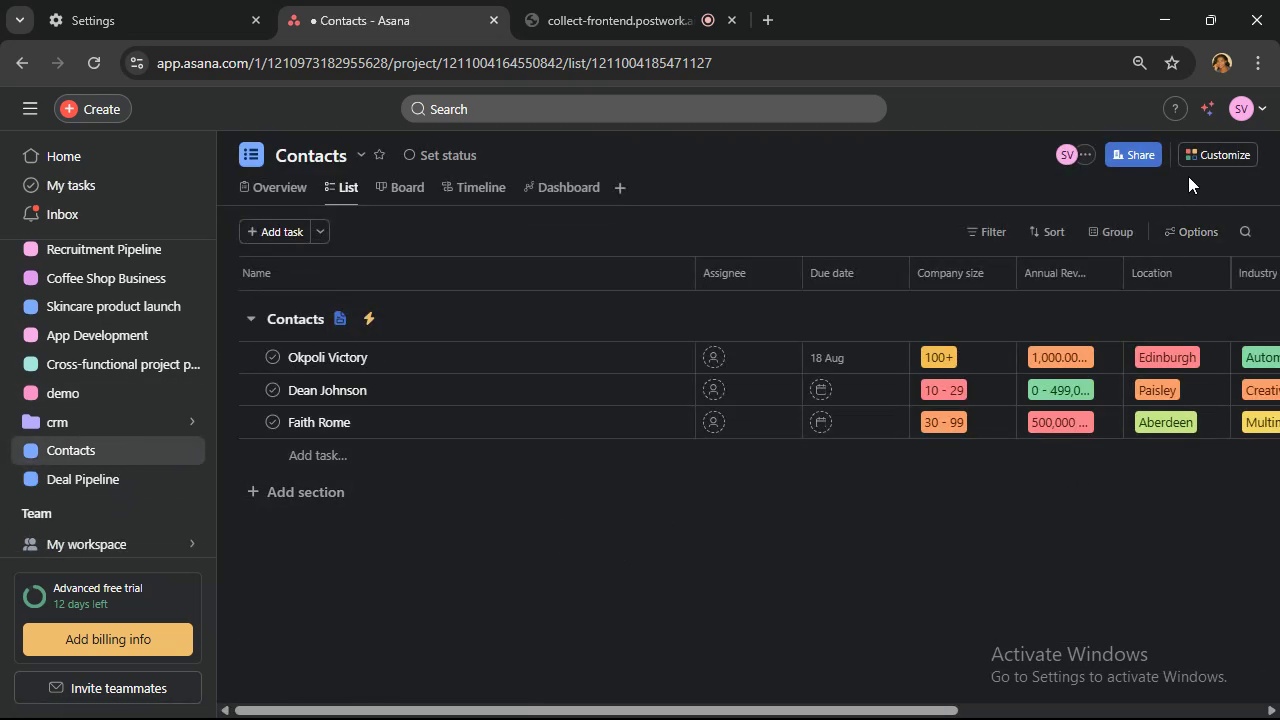 
wait(6.05)
 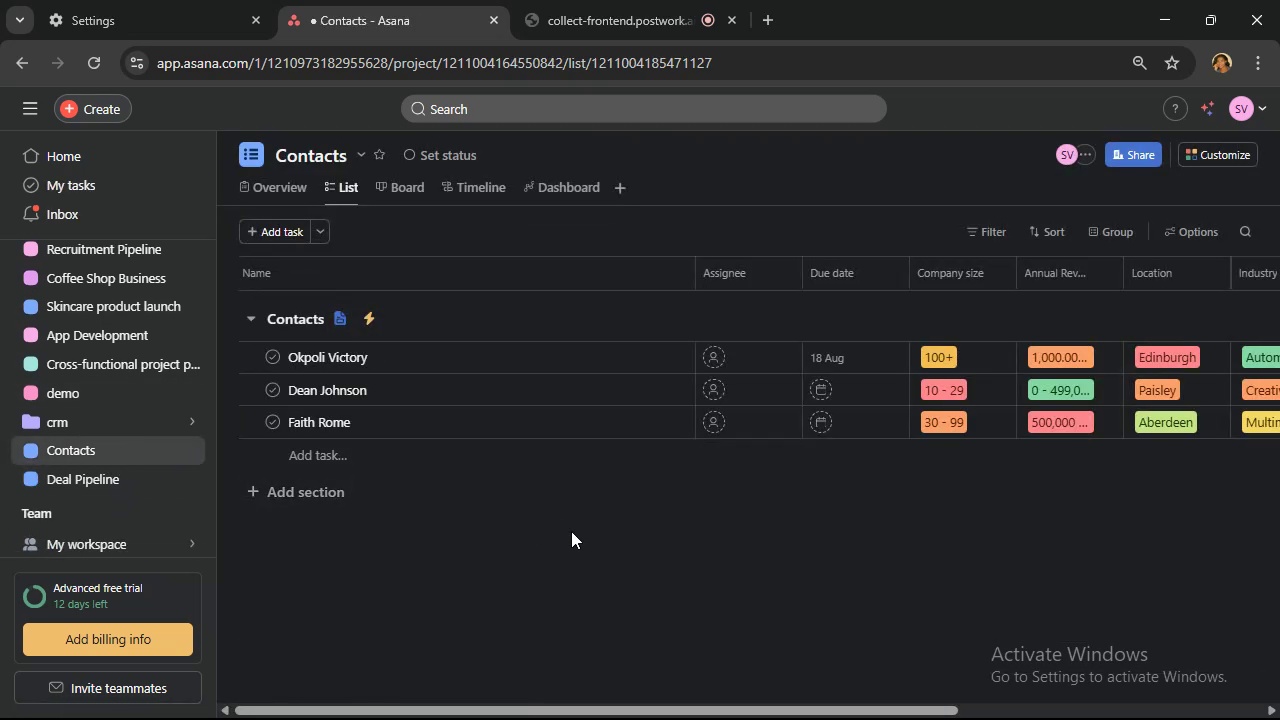 
left_click([1212, 146])
 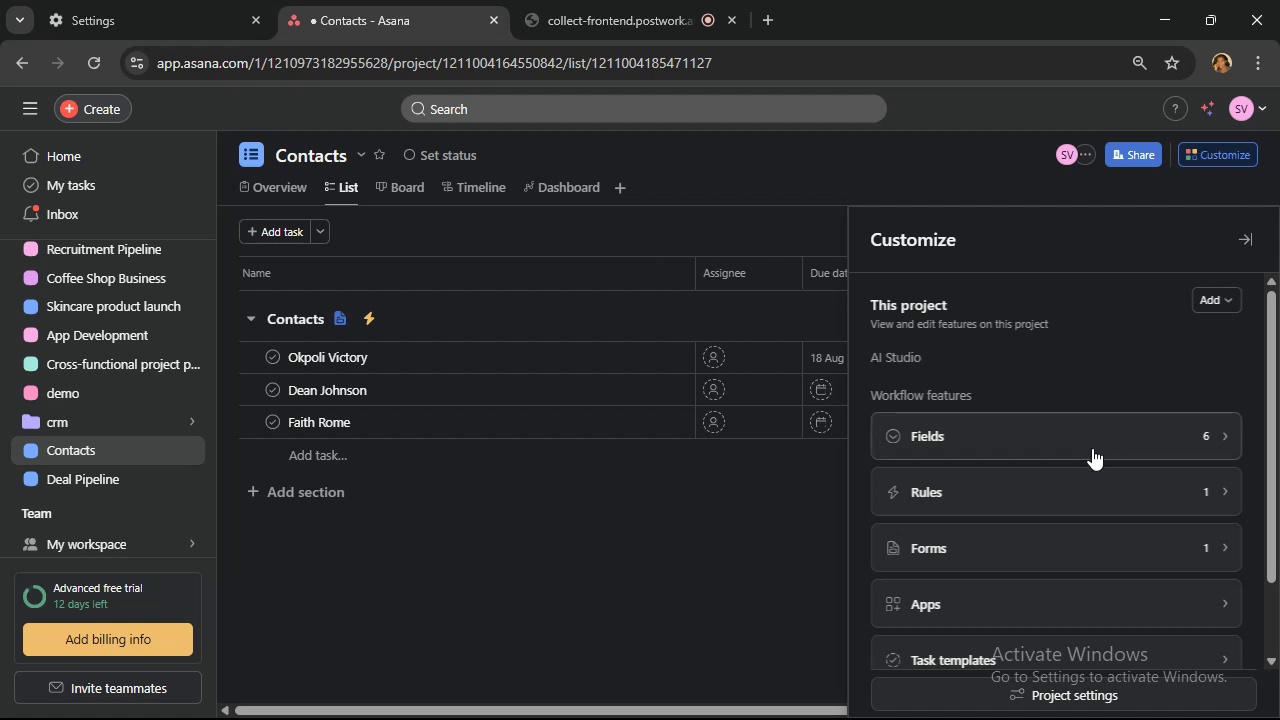 
left_click([1094, 503])
 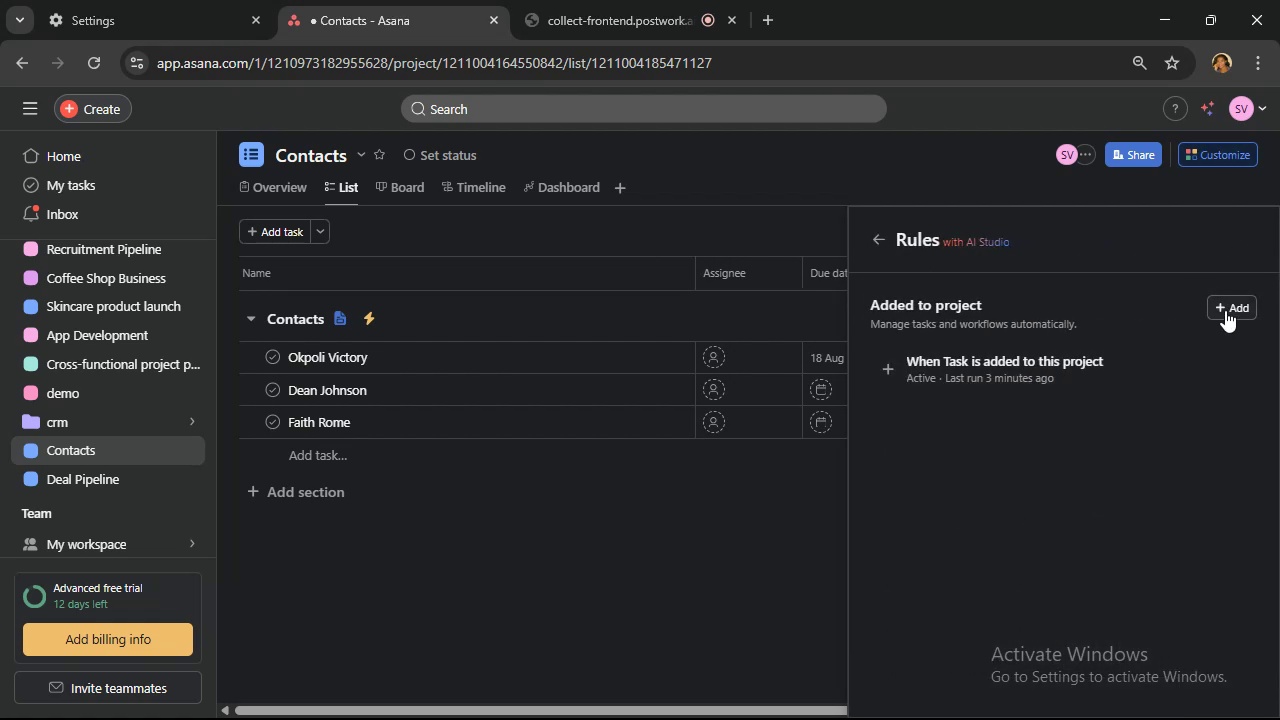 
left_click([1225, 310])
 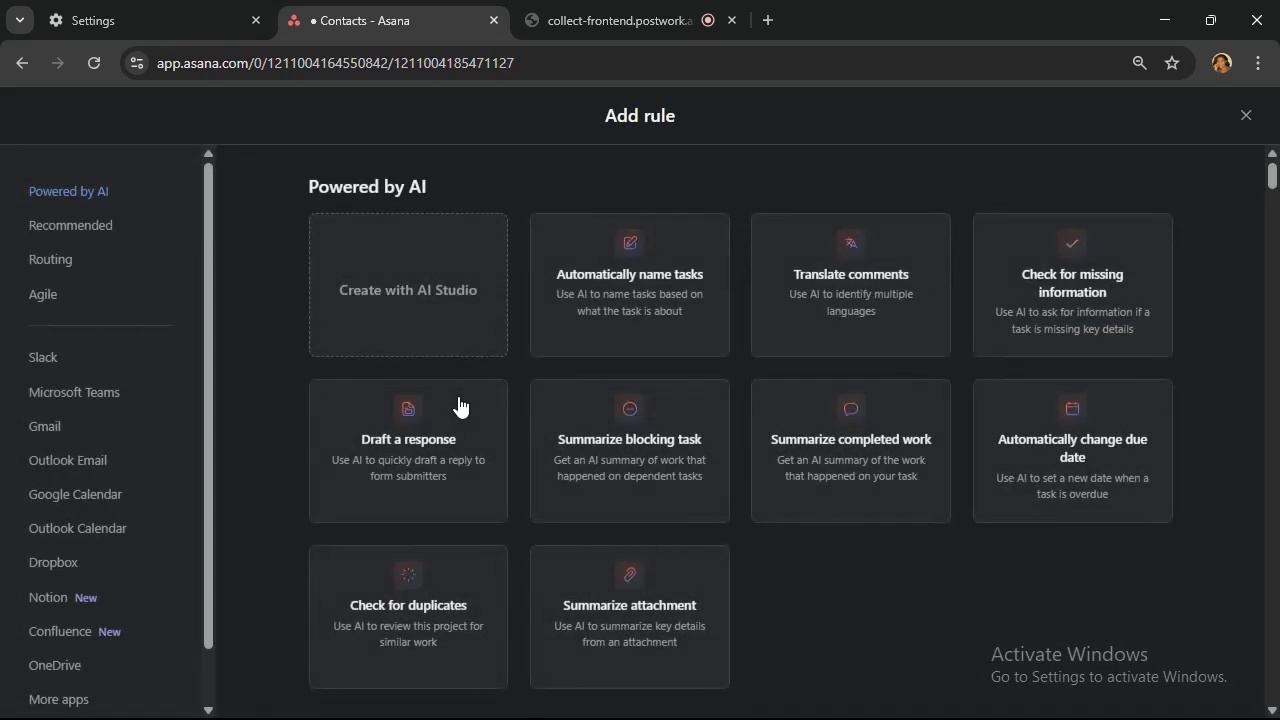 
scroll: coordinate [448, 394], scroll_direction: down, amount: 3.0
 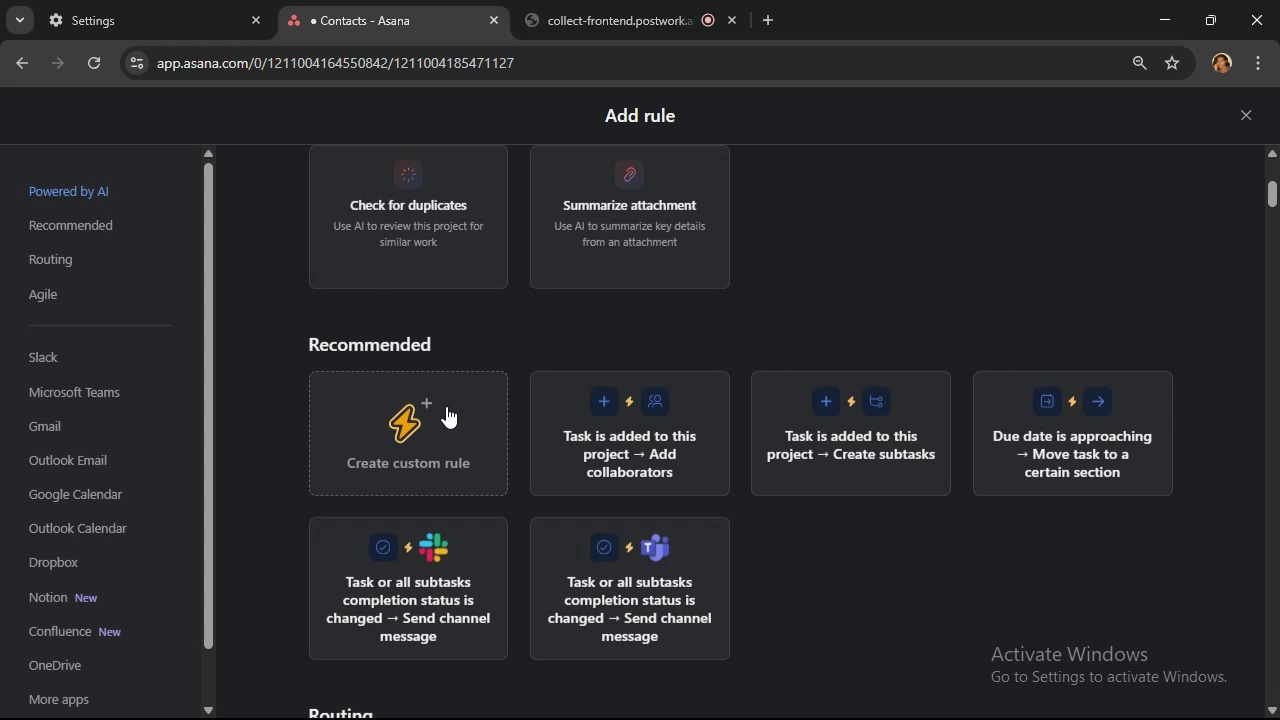 
wait(16.34)
 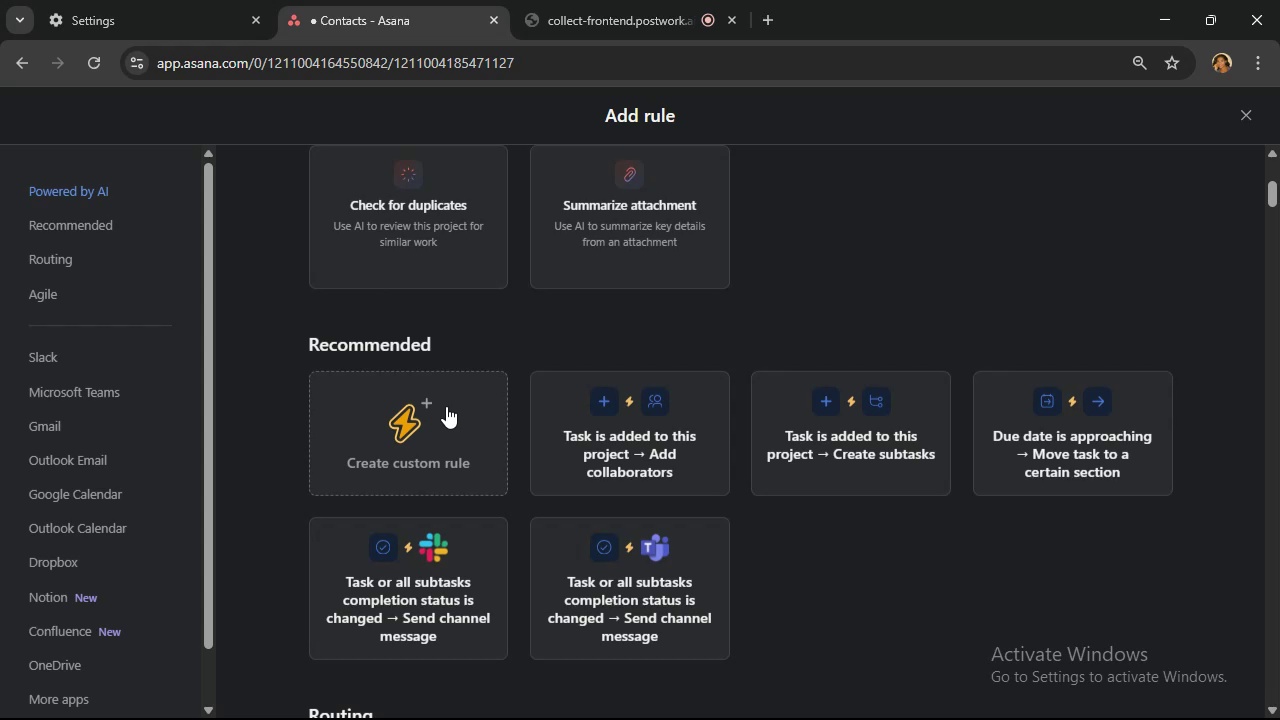 
scroll: coordinate [446, 405], scroll_direction: down, amount: 2.0
 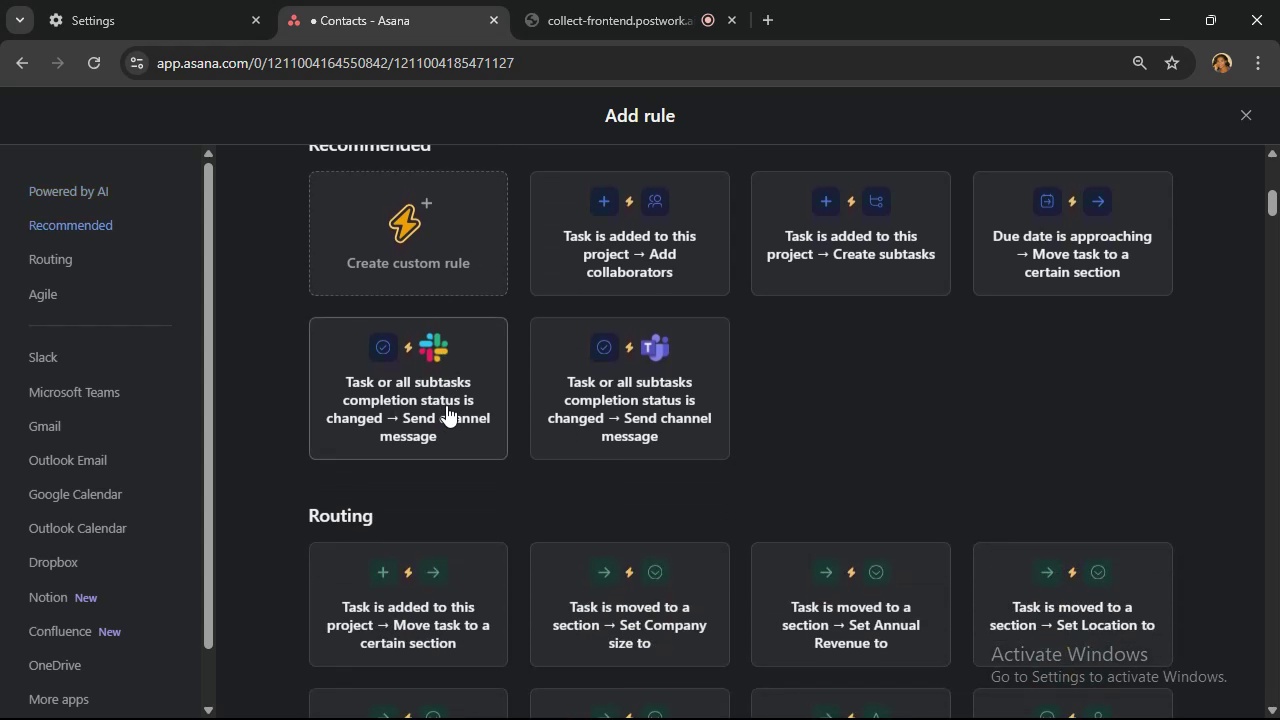 
wait(8.89)
 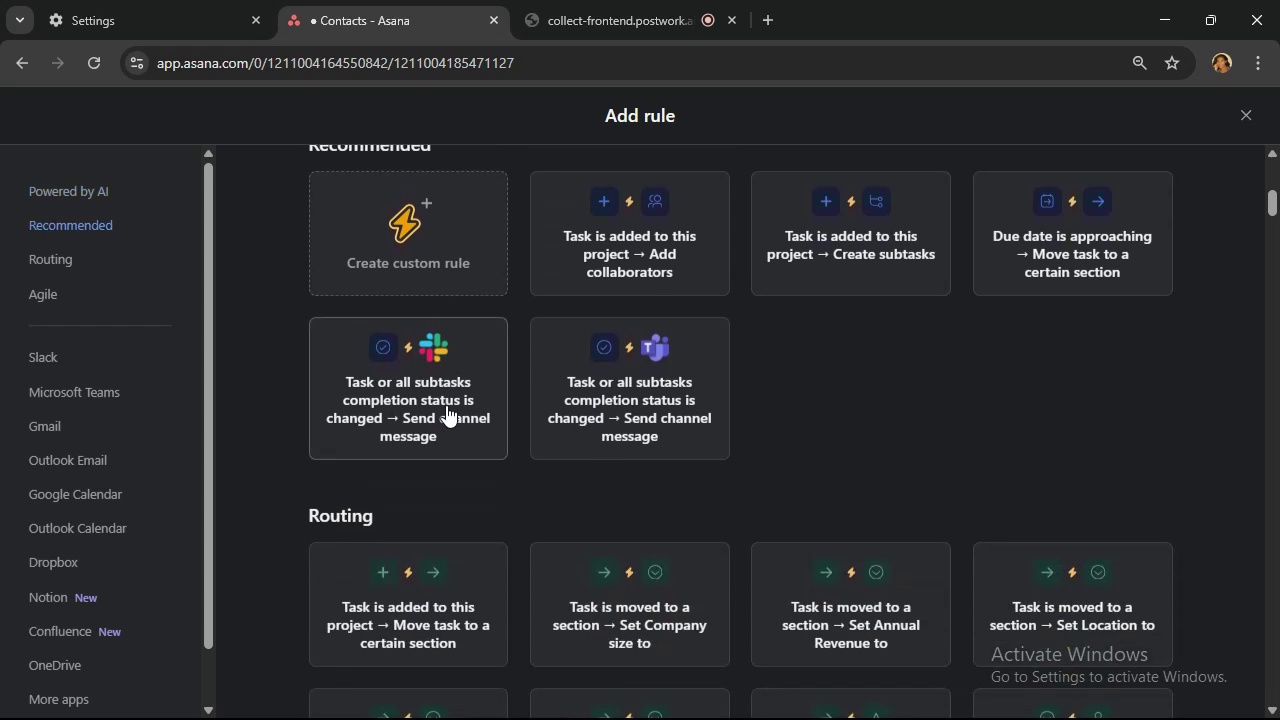 
scroll: coordinate [446, 405], scroll_direction: down, amount: 1.0
 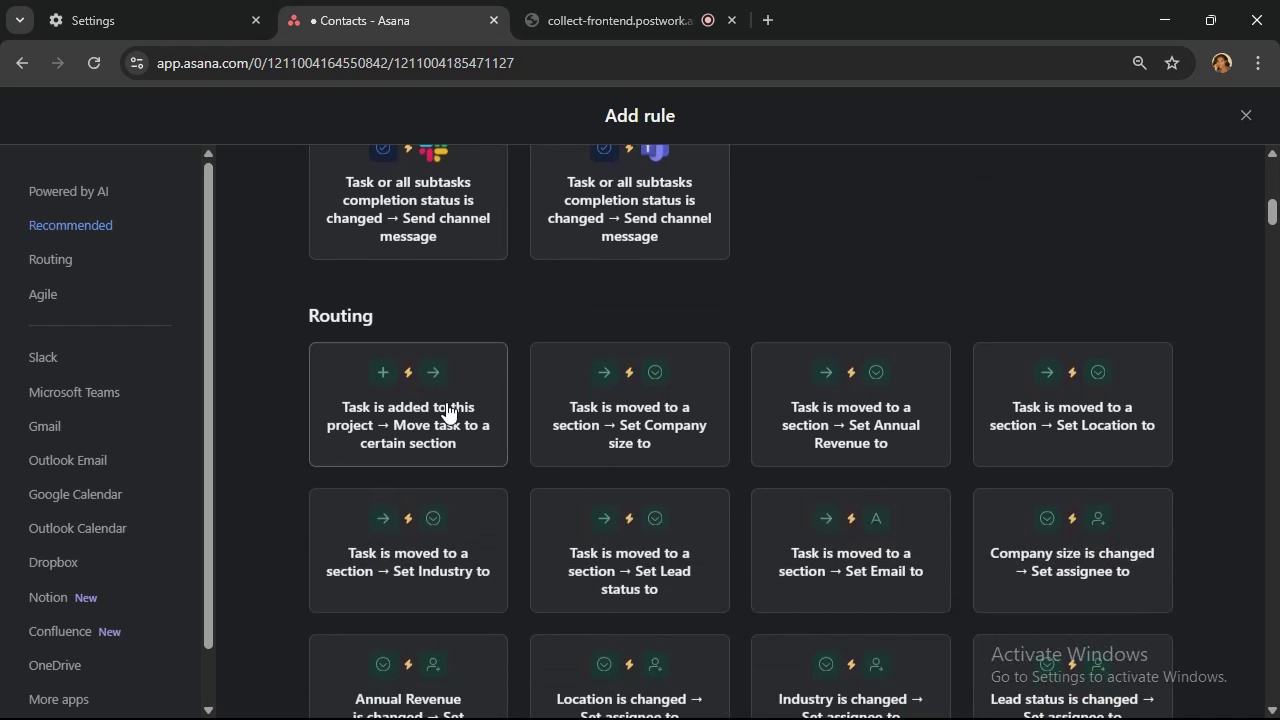 
wait(5.79)
 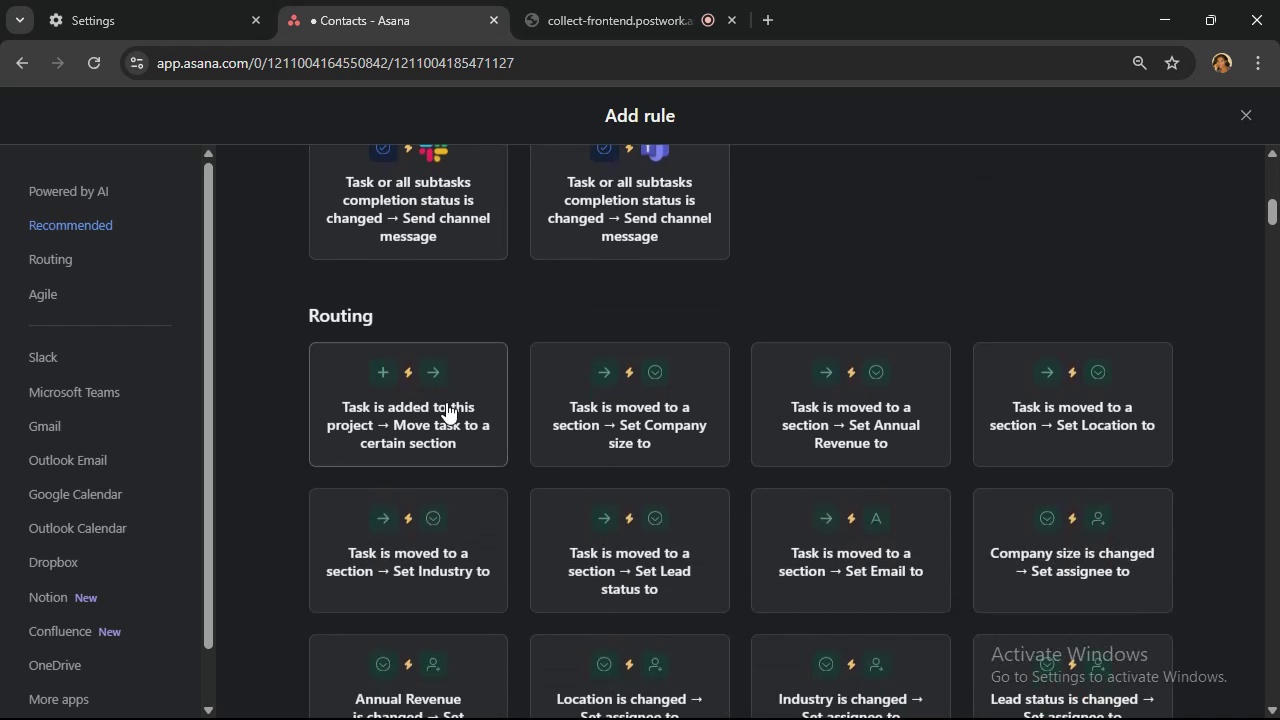 
scroll: coordinate [446, 400], scroll_direction: down, amount: 3.0
 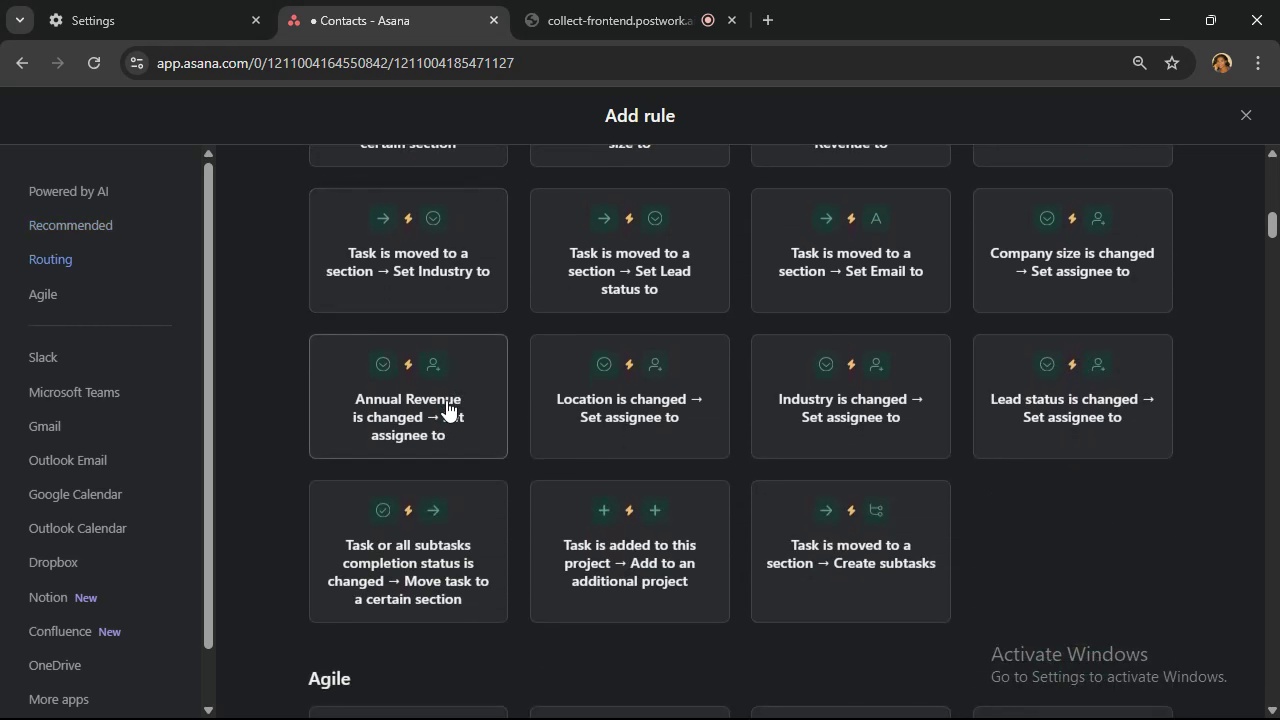 
wait(6.06)
 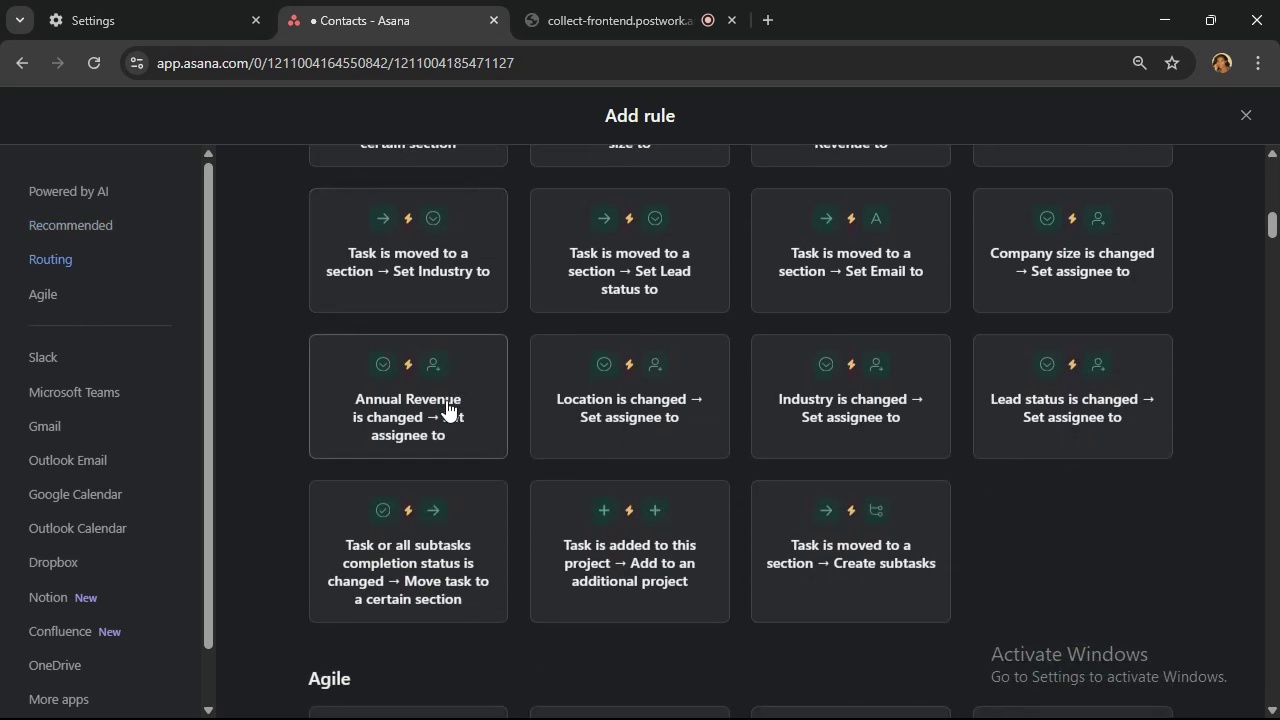 
left_click([1072, 397])
 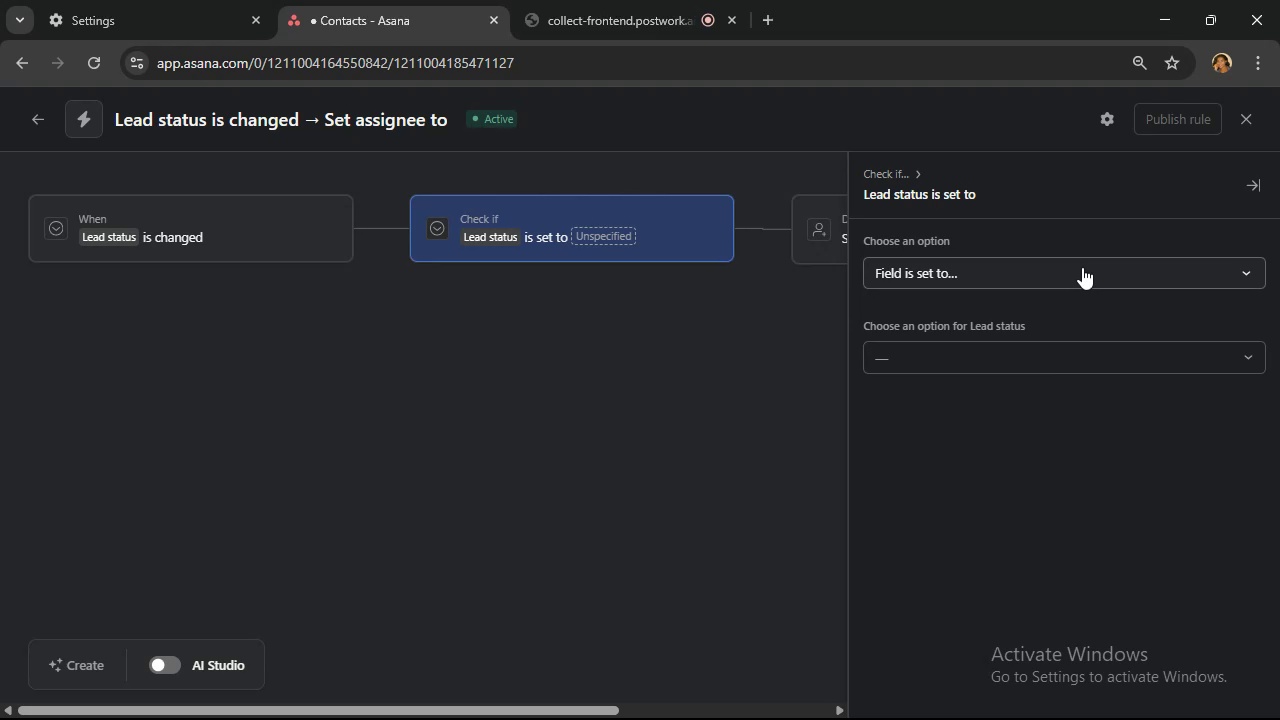 
wait(18.46)
 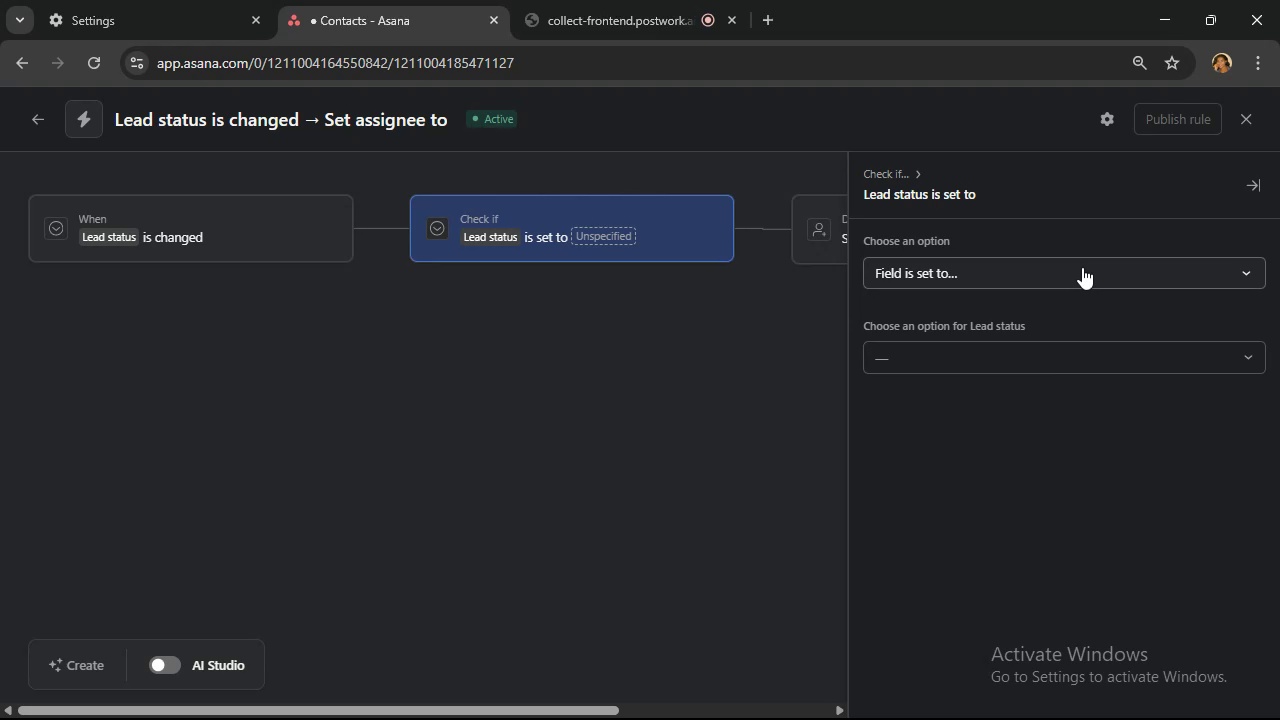 
left_click([1082, 269])
 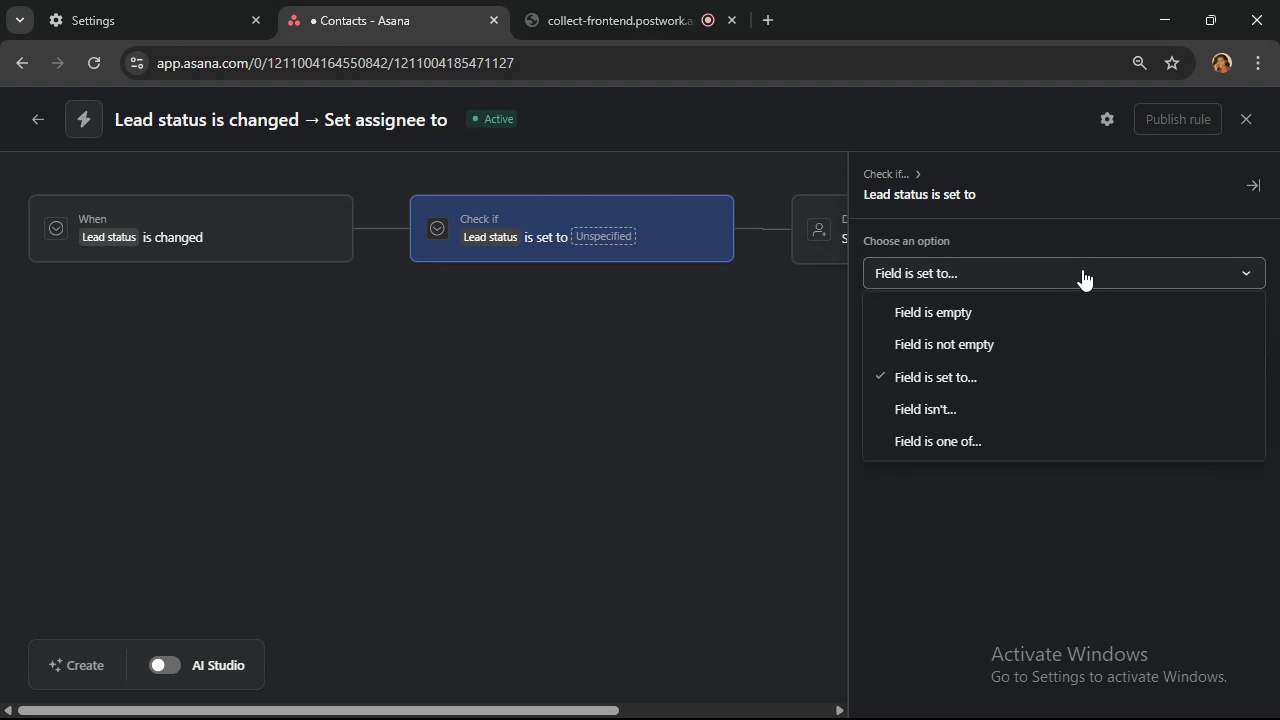 
left_click([1082, 269])
 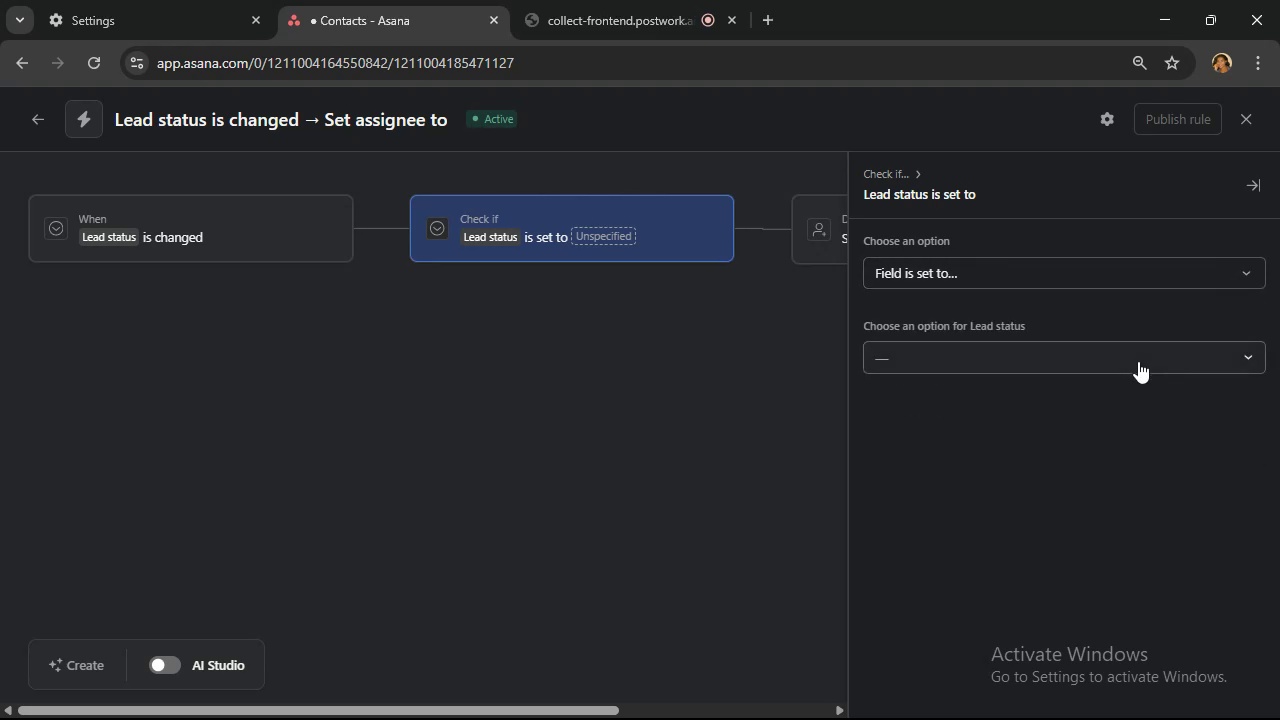 
left_click([1140, 363])
 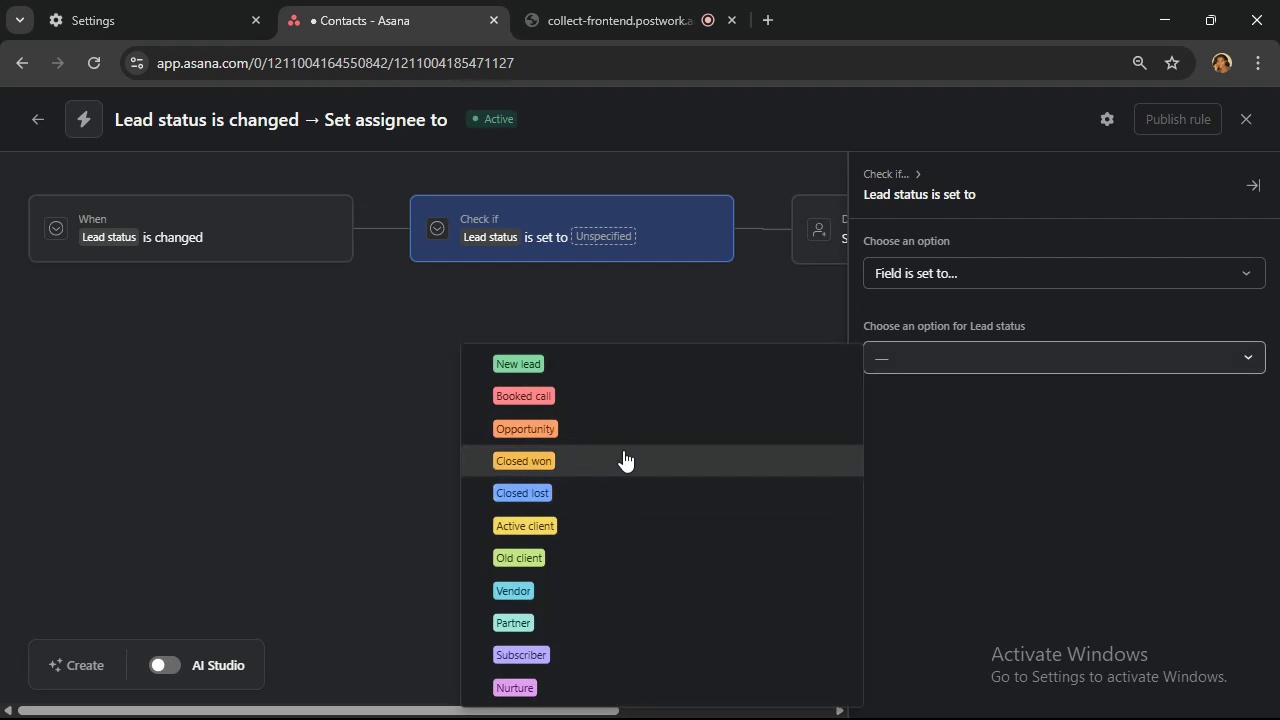 
left_click([607, 400])
 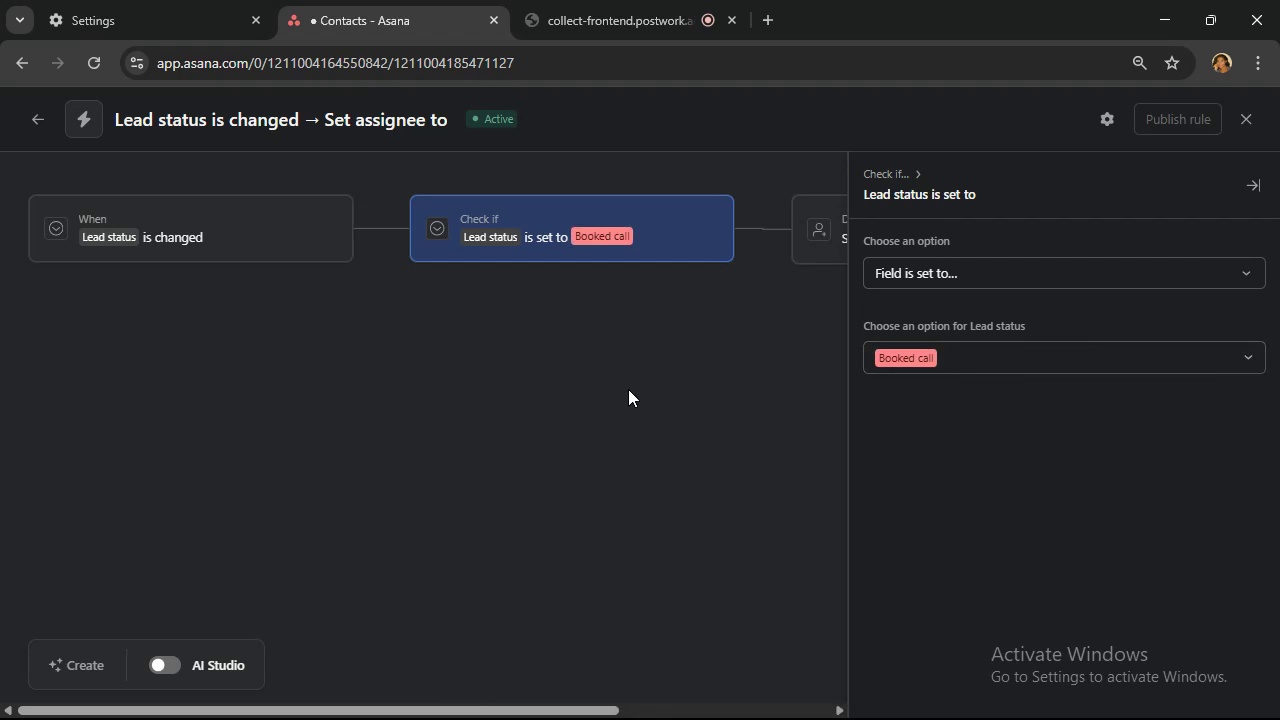 
wait(5.4)
 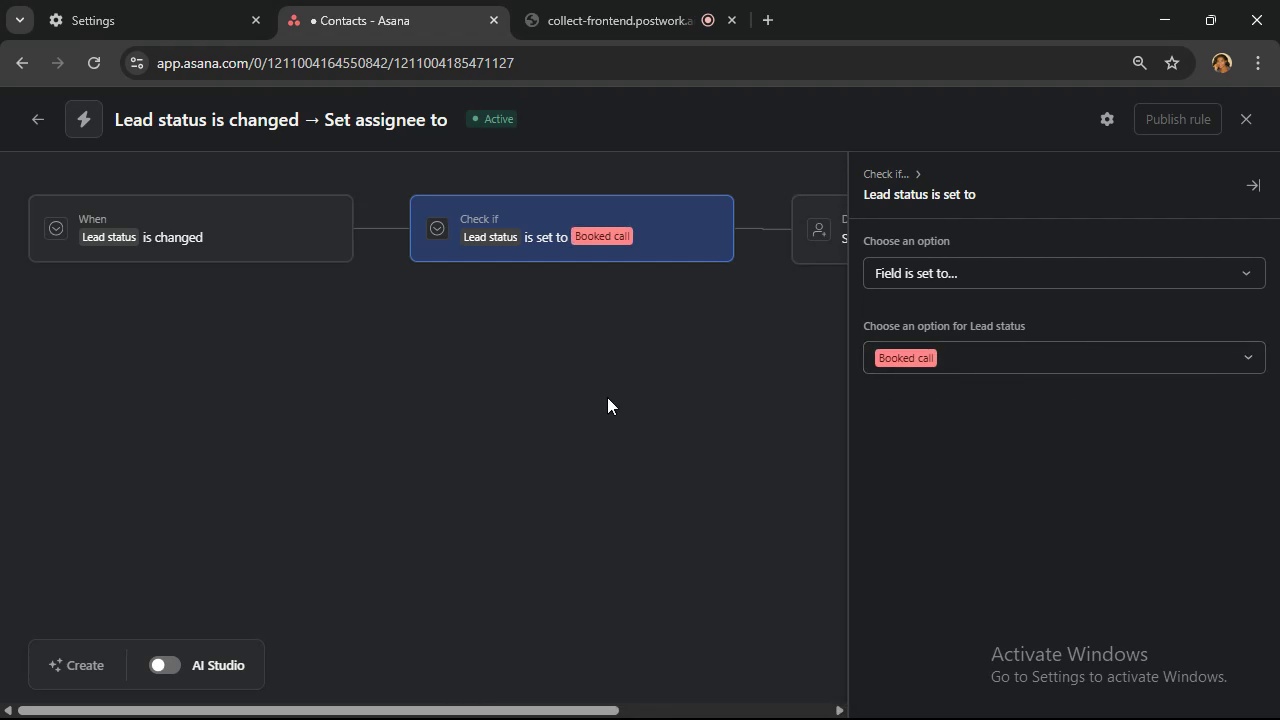 
left_click([822, 261])
 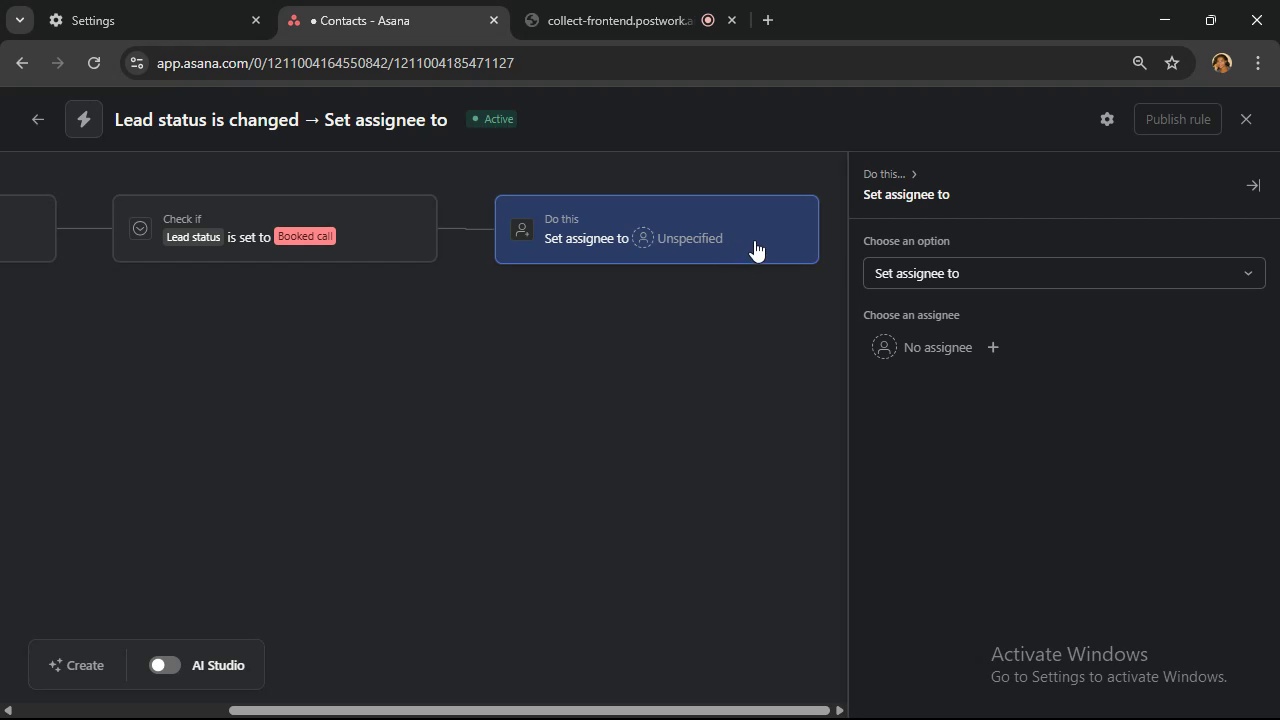 
left_click([772, 225])
 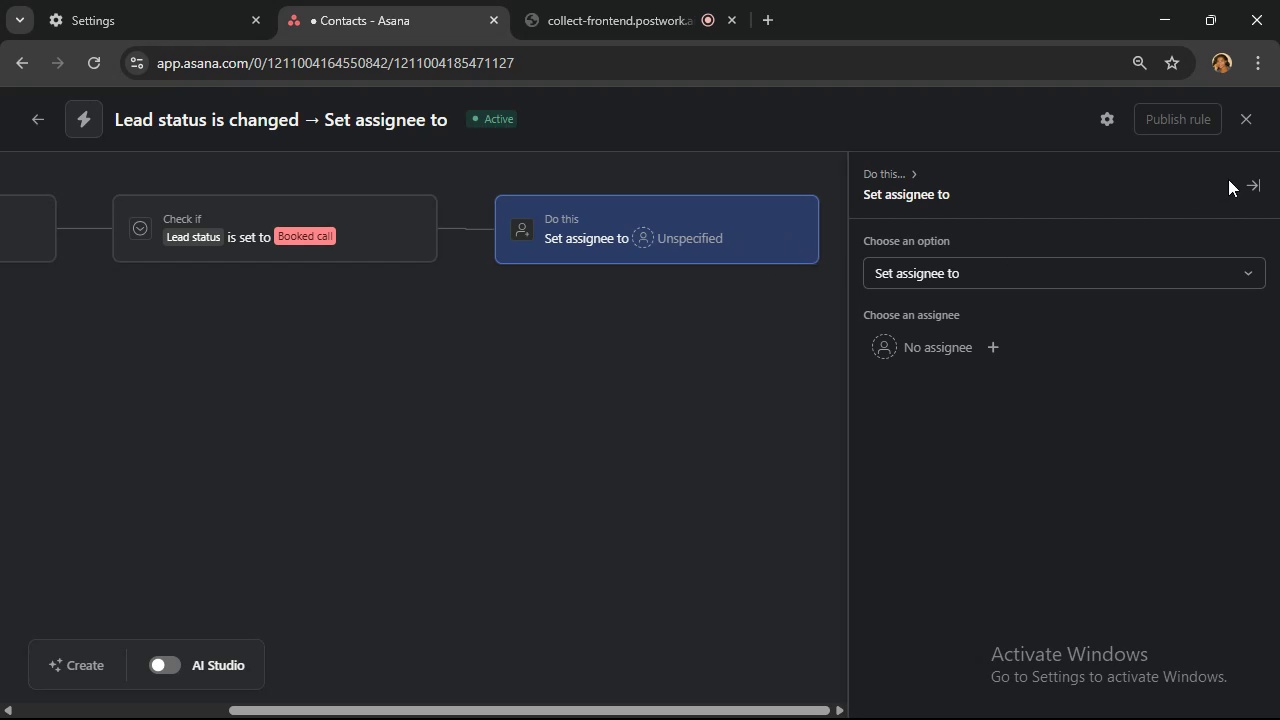 
left_click([1247, 179])
 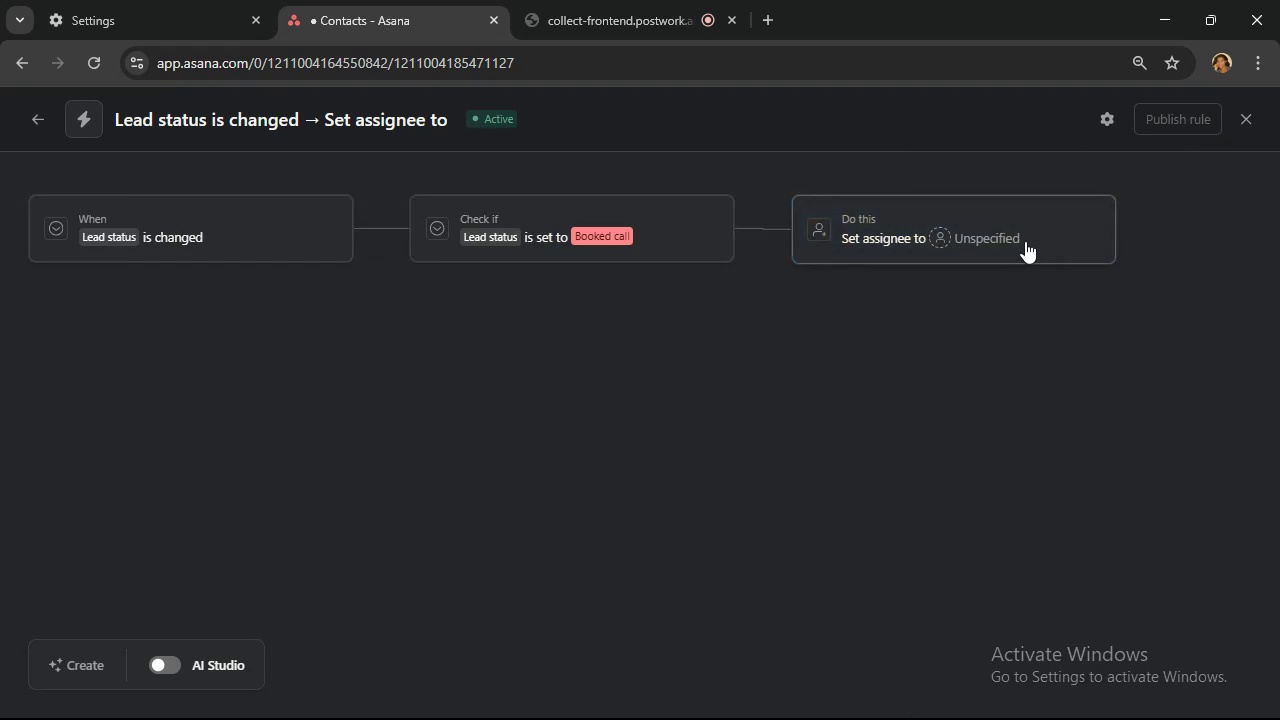 
left_click([1025, 241])
 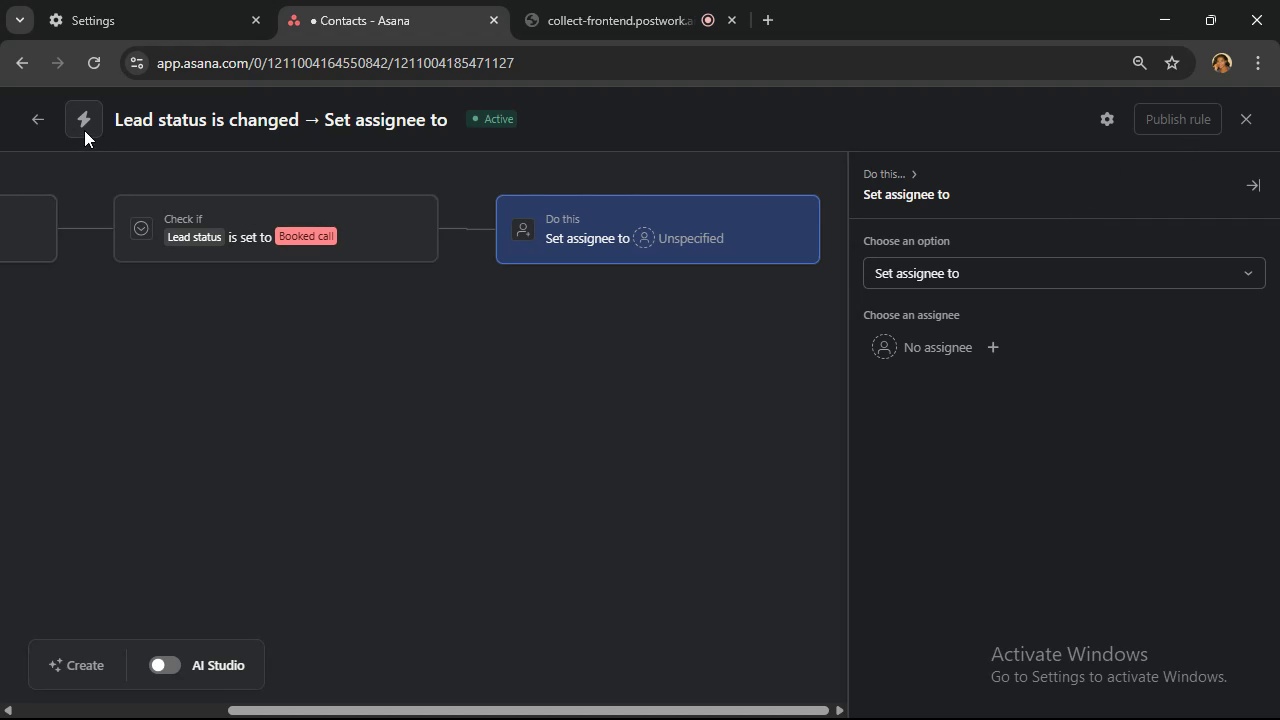 
left_click([46, 131])
 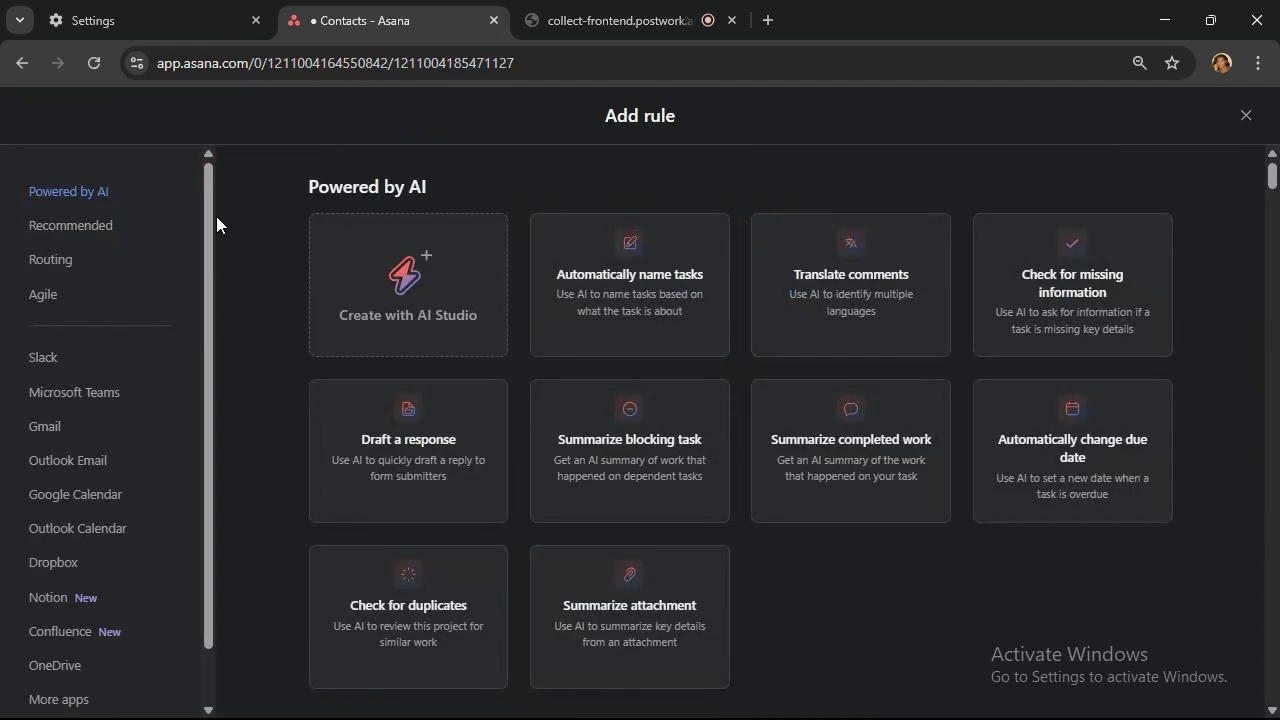 
scroll: coordinate [415, 333], scroll_direction: down, amount: 5.0
 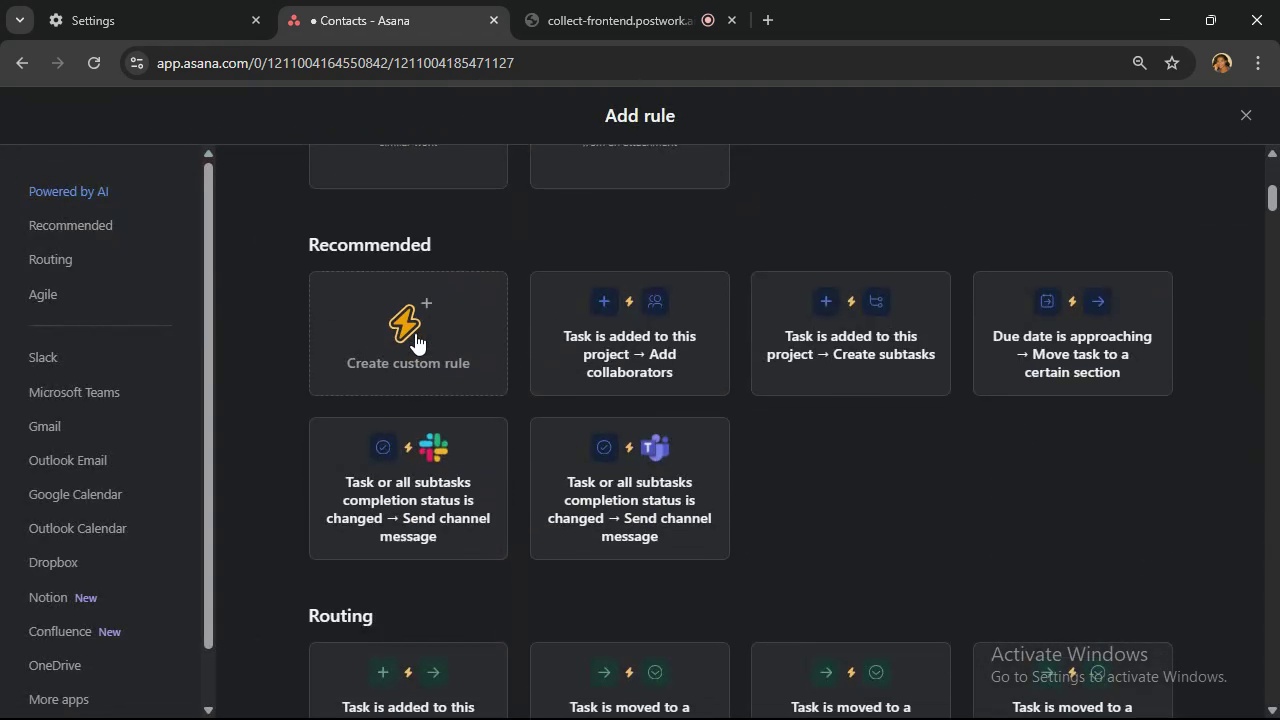 
left_click([415, 333])
 